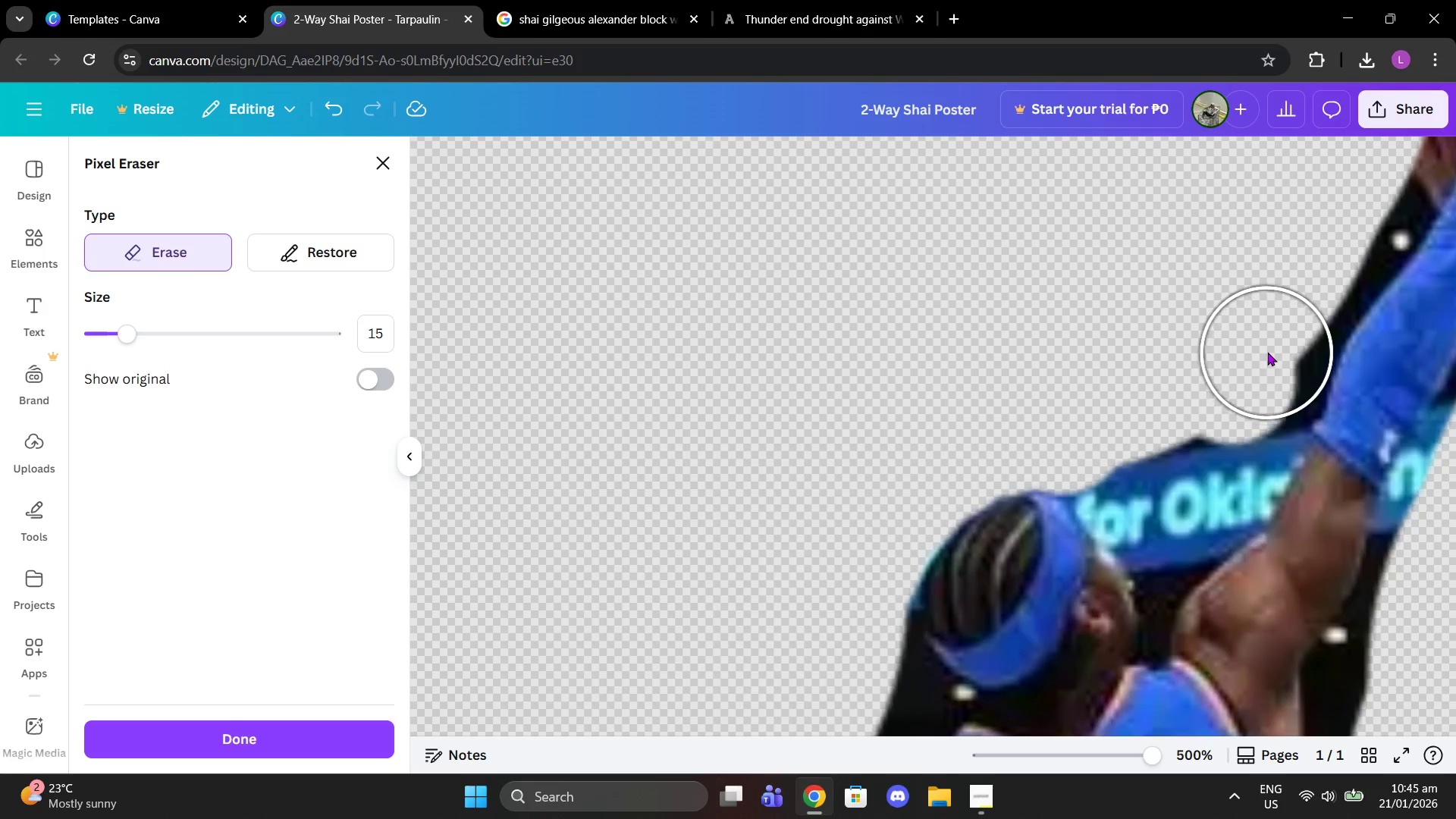 
left_click([1270, 352])
 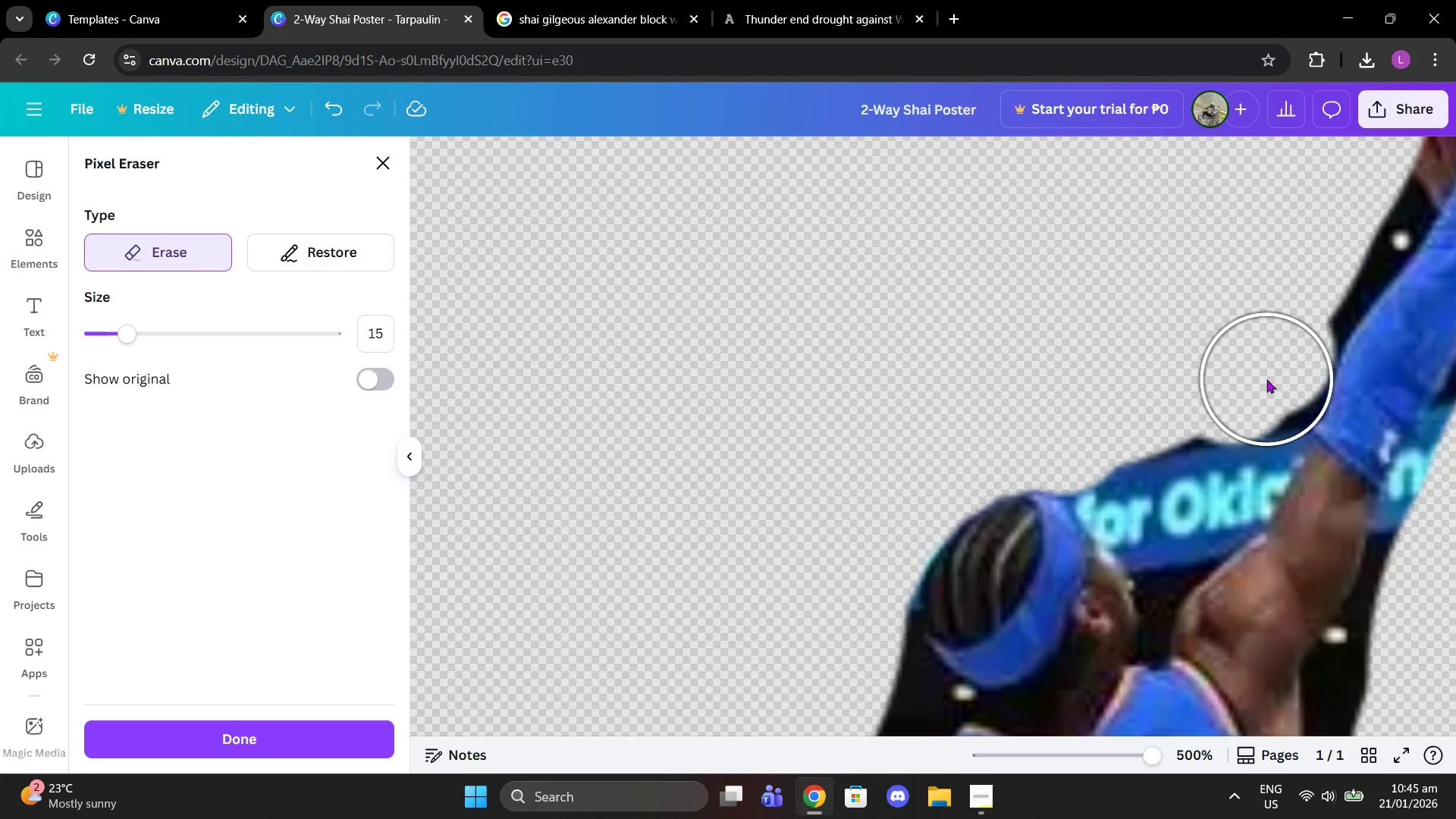 
left_click([1261, 381])
 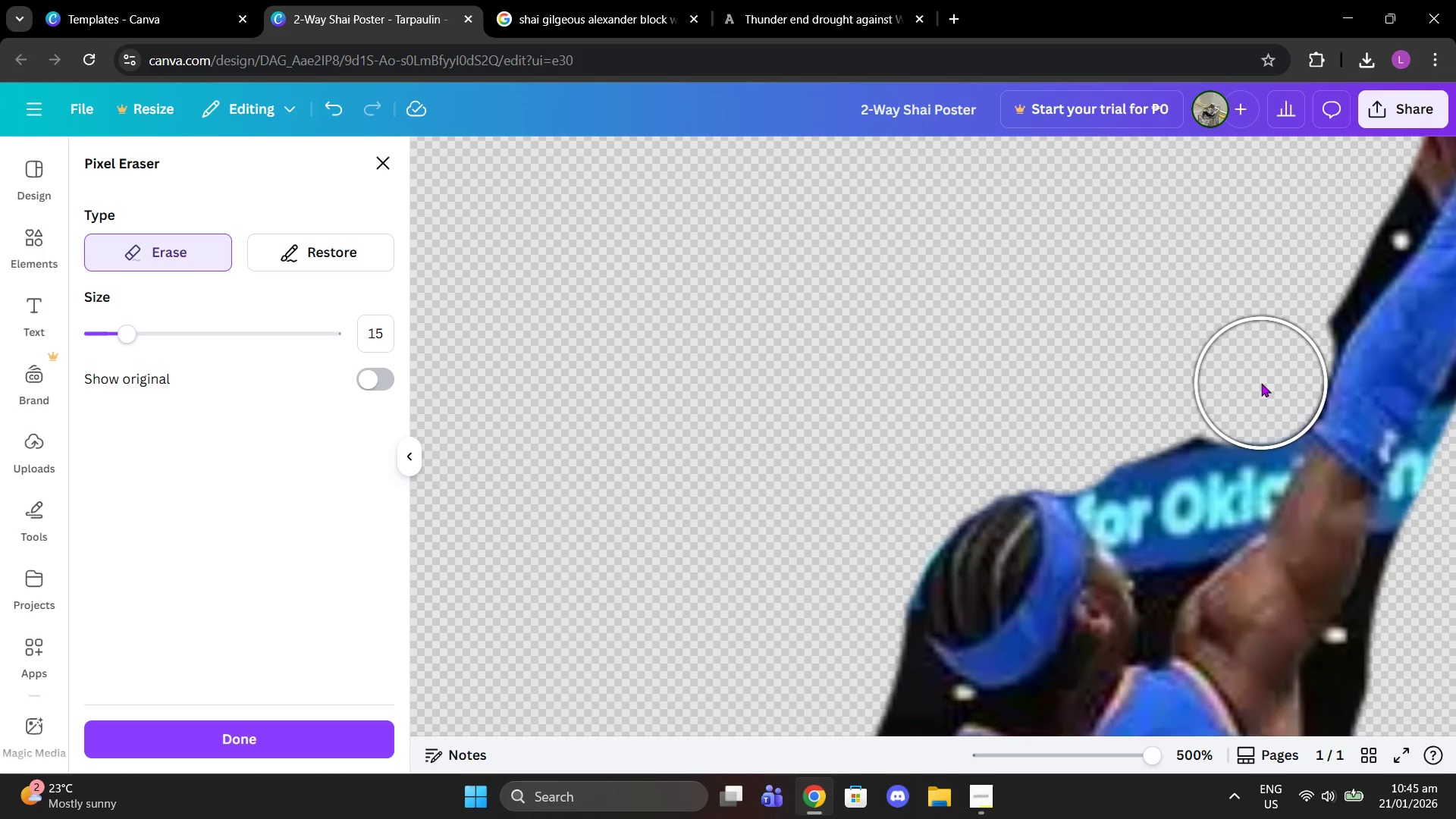 
left_click([1261, 383])
 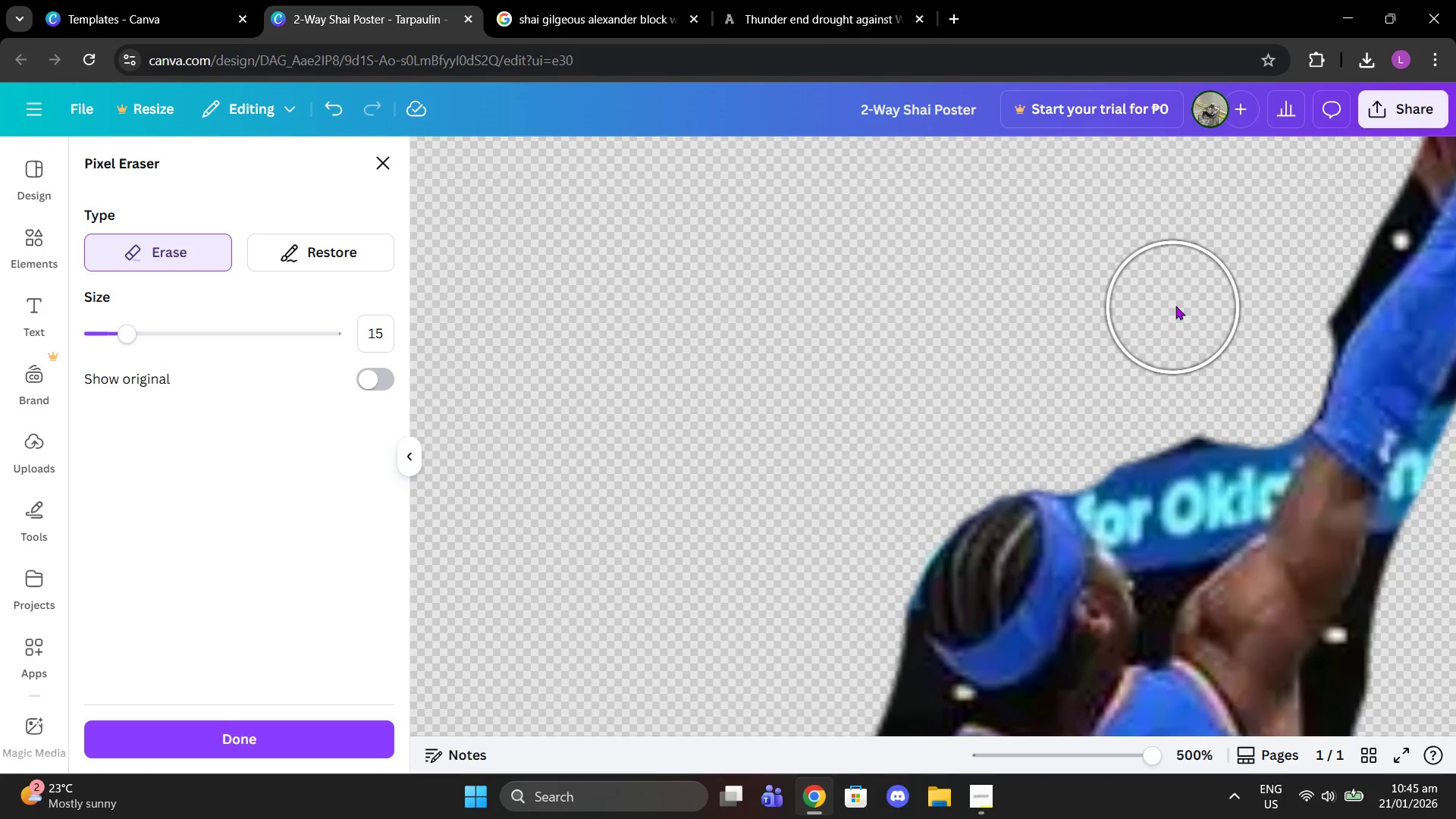 
scroll: coordinate [1175, 306], scroll_direction: up, amount: 1.0
 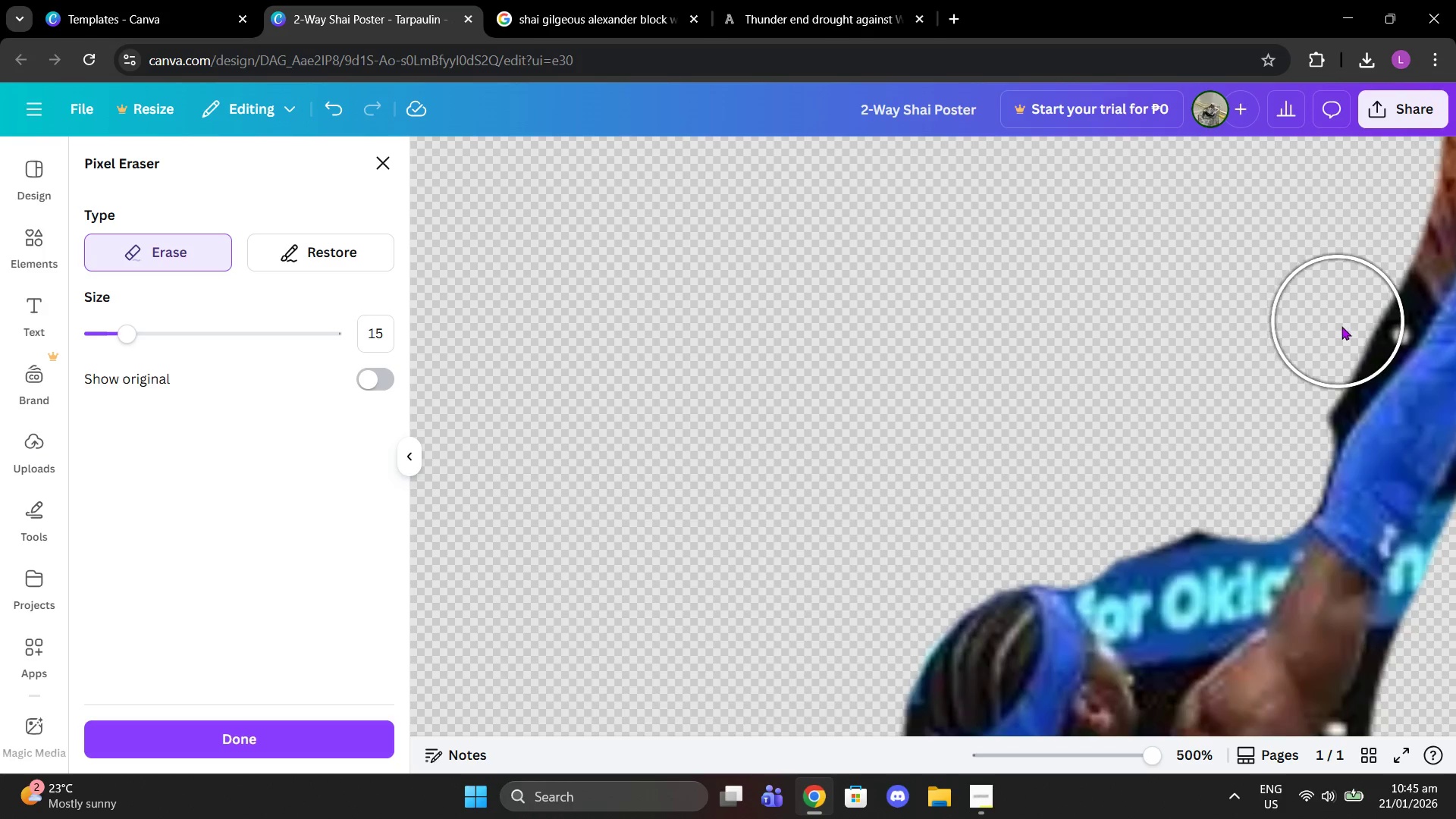 
left_click([1342, 327])
 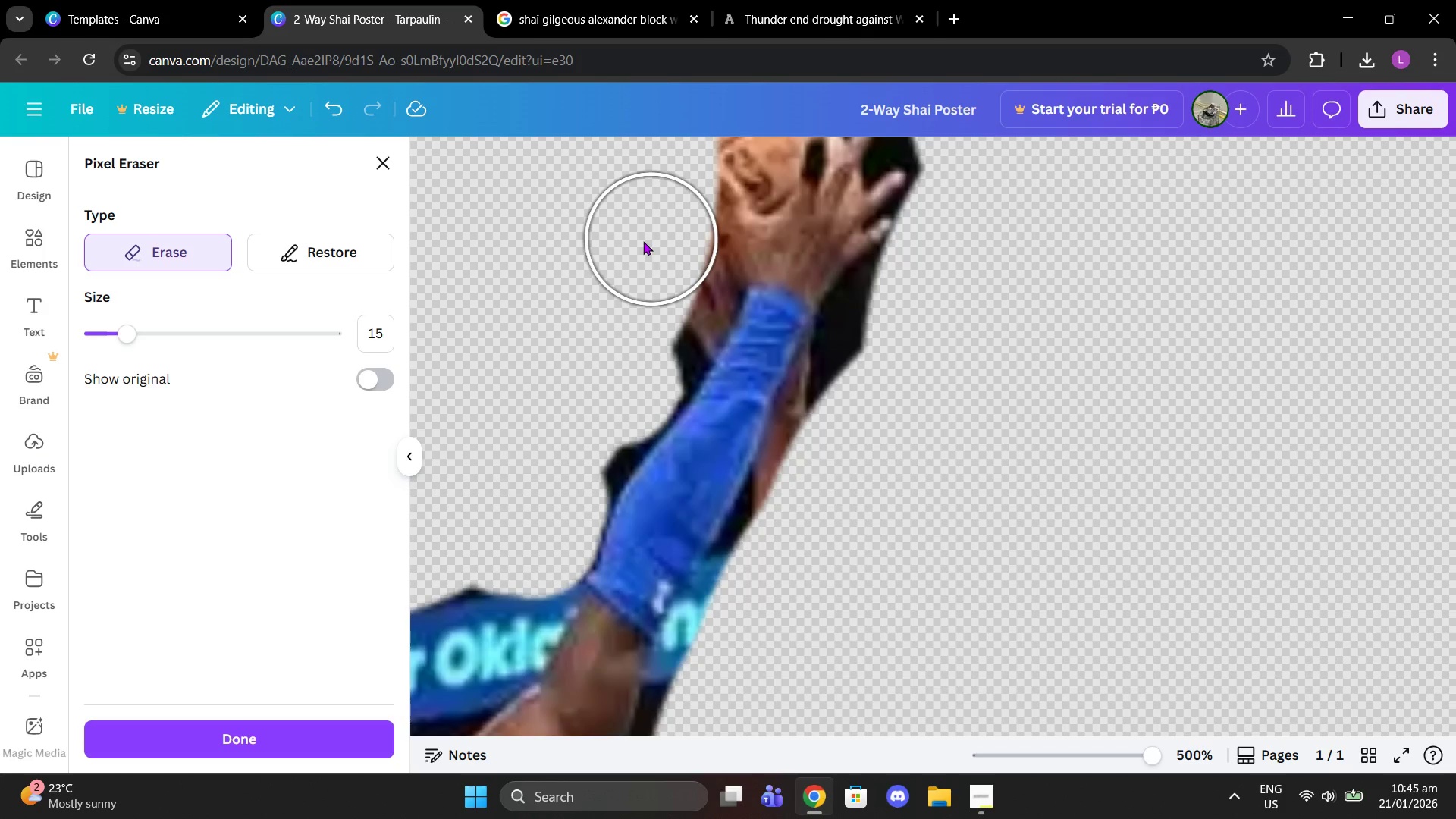 
left_click([674, 278])
 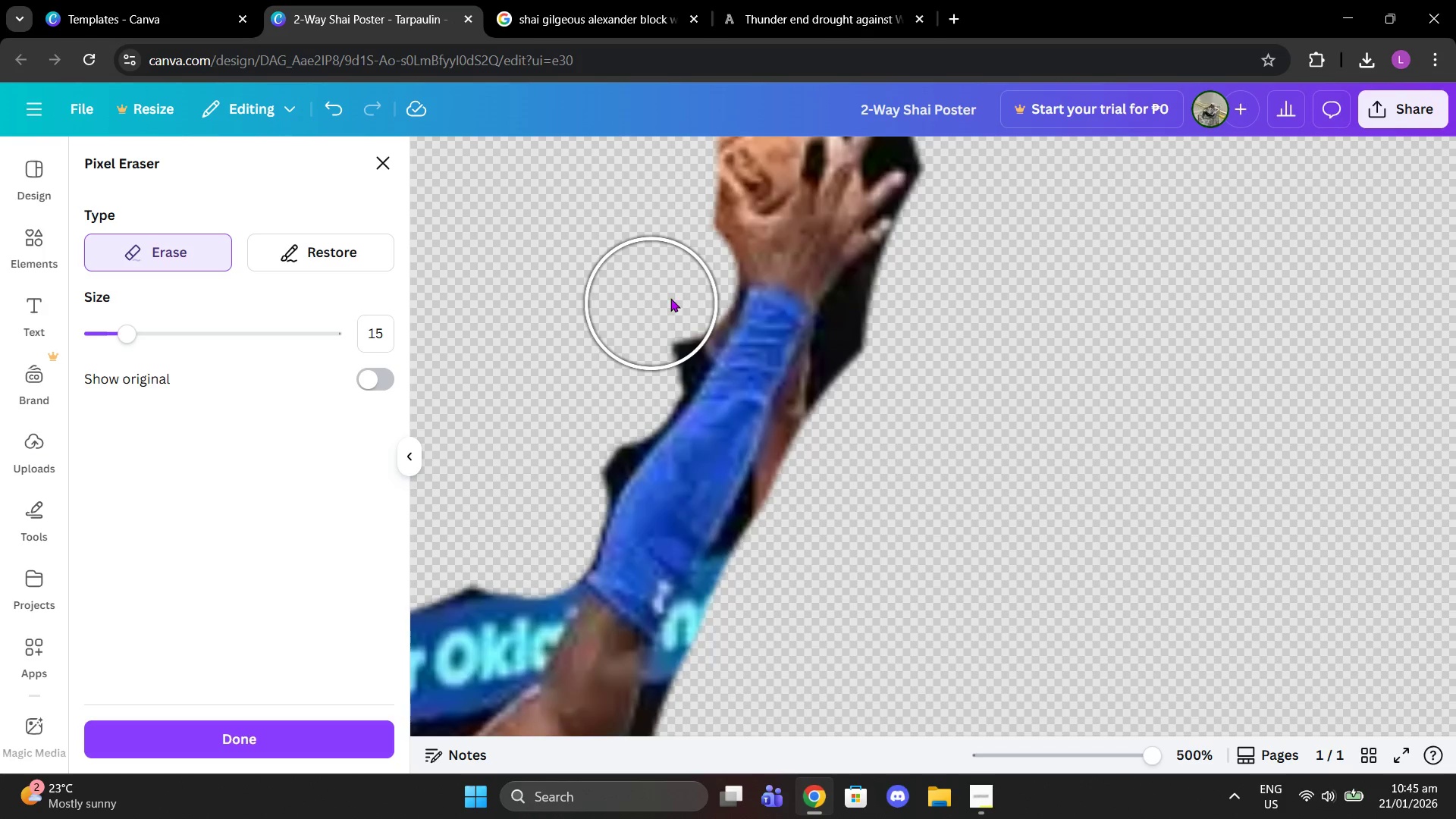 
left_click([670, 298])
 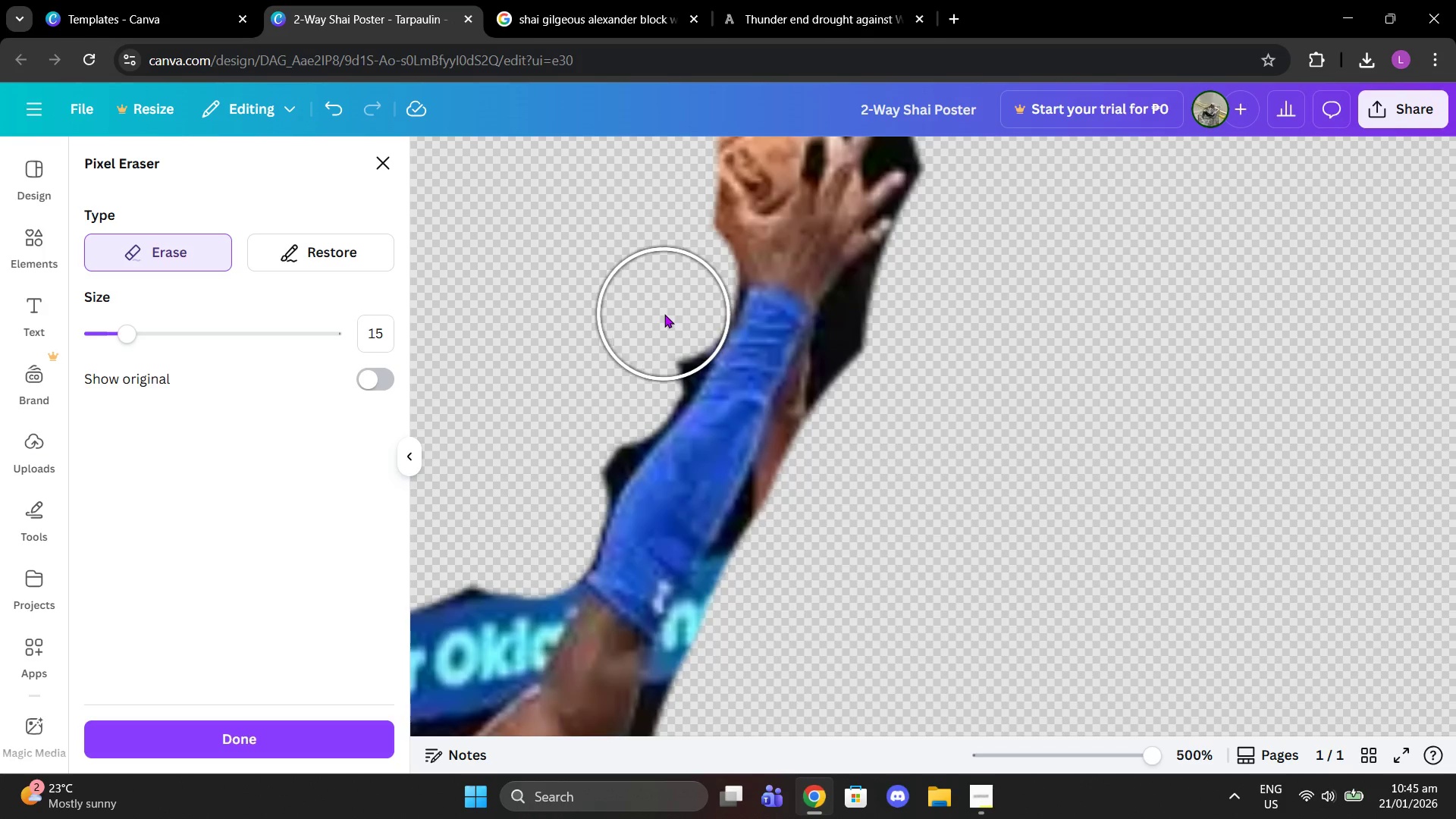 
left_click([664, 314])
 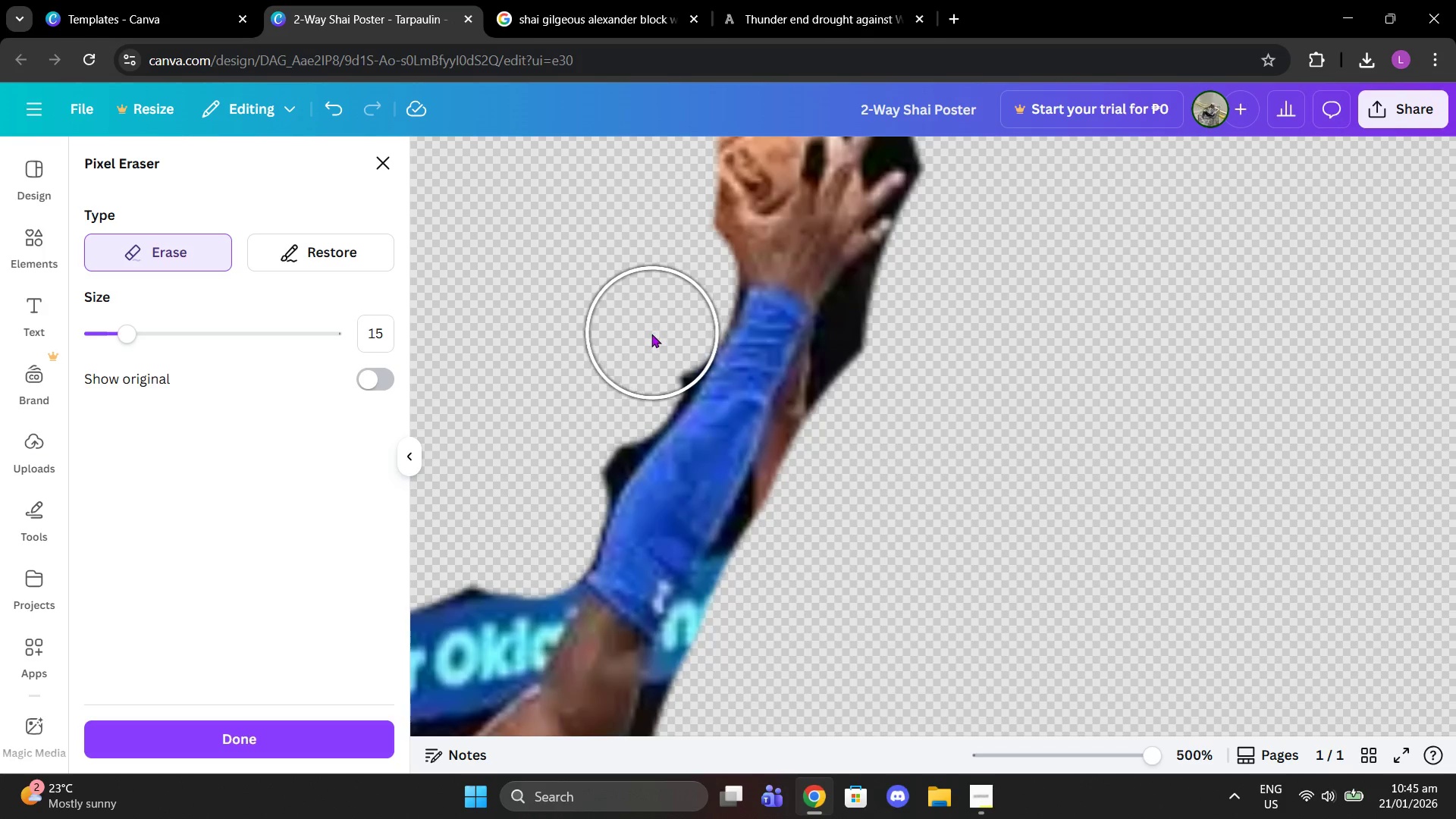 
left_click([648, 335])
 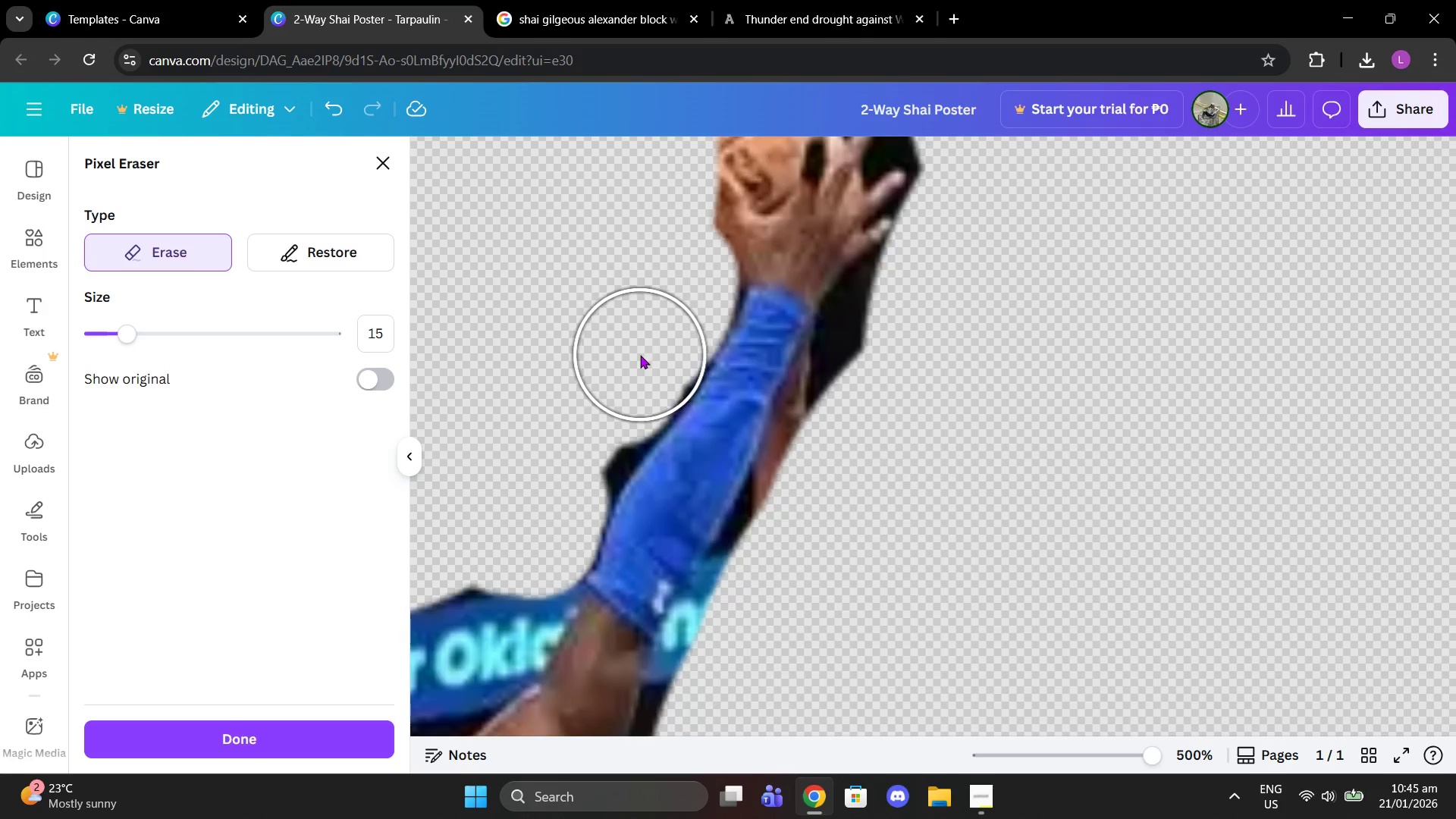 
left_click([640, 355])
 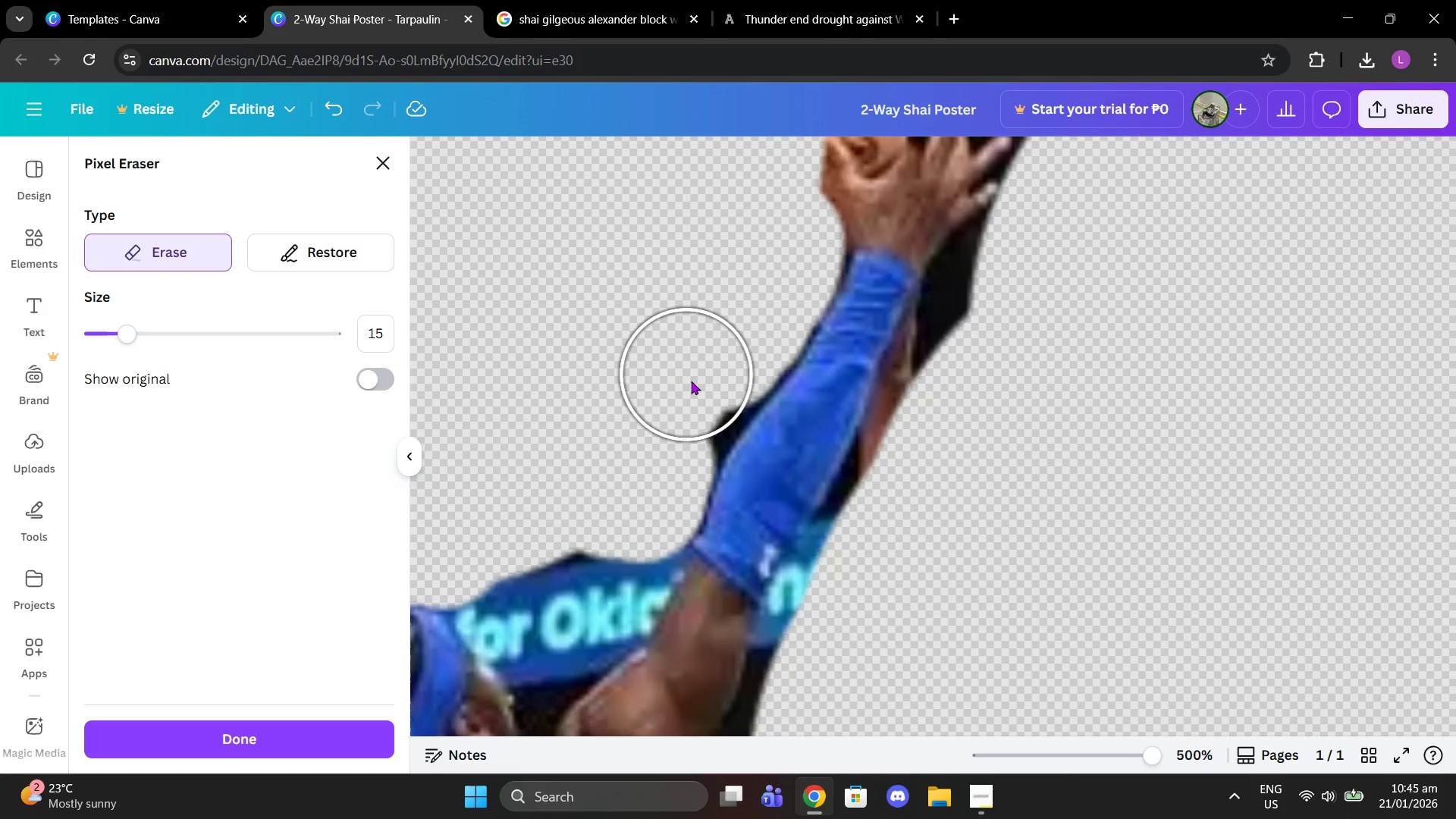 
left_click([694, 384])
 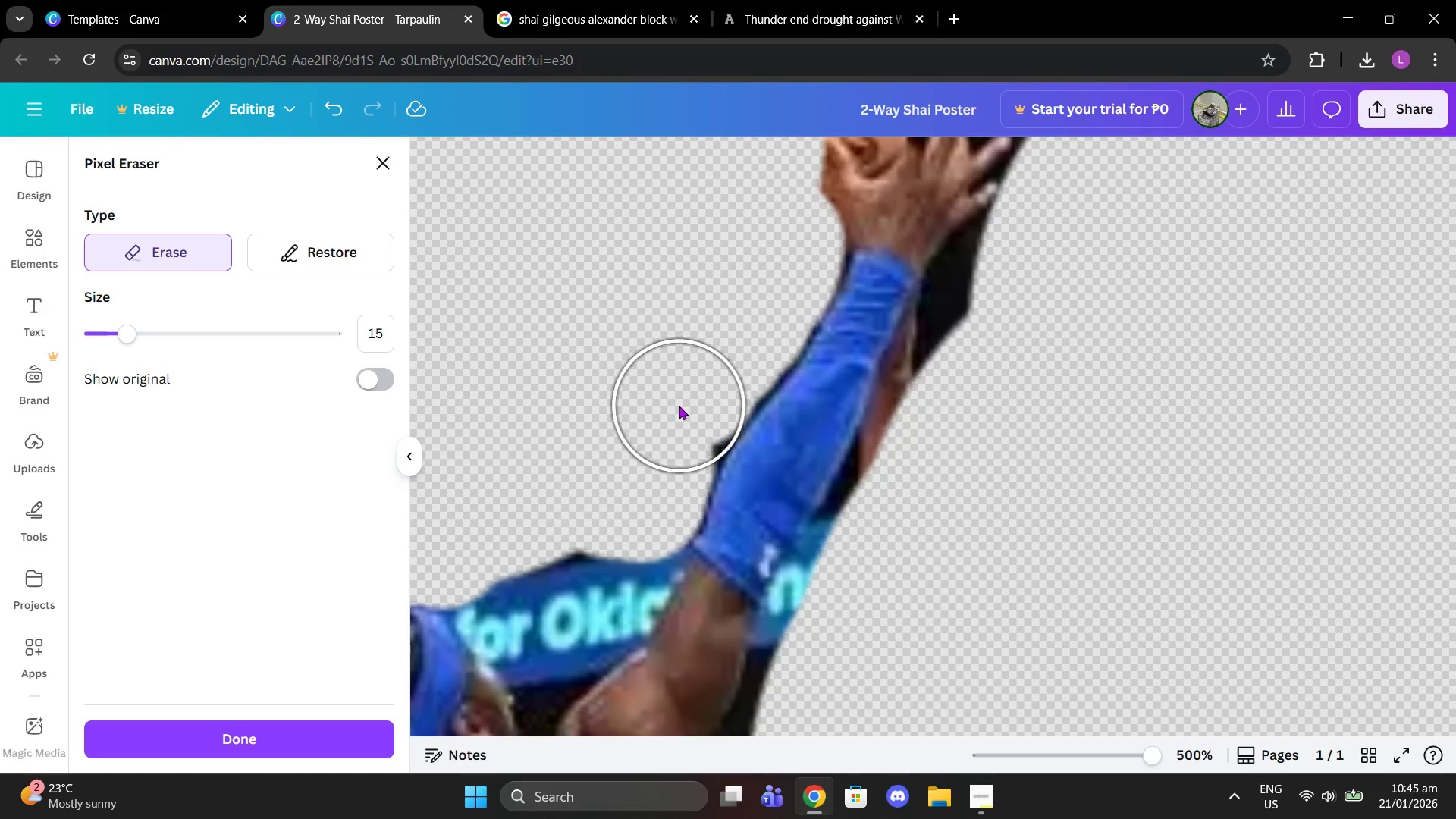 
left_click([677, 406])
 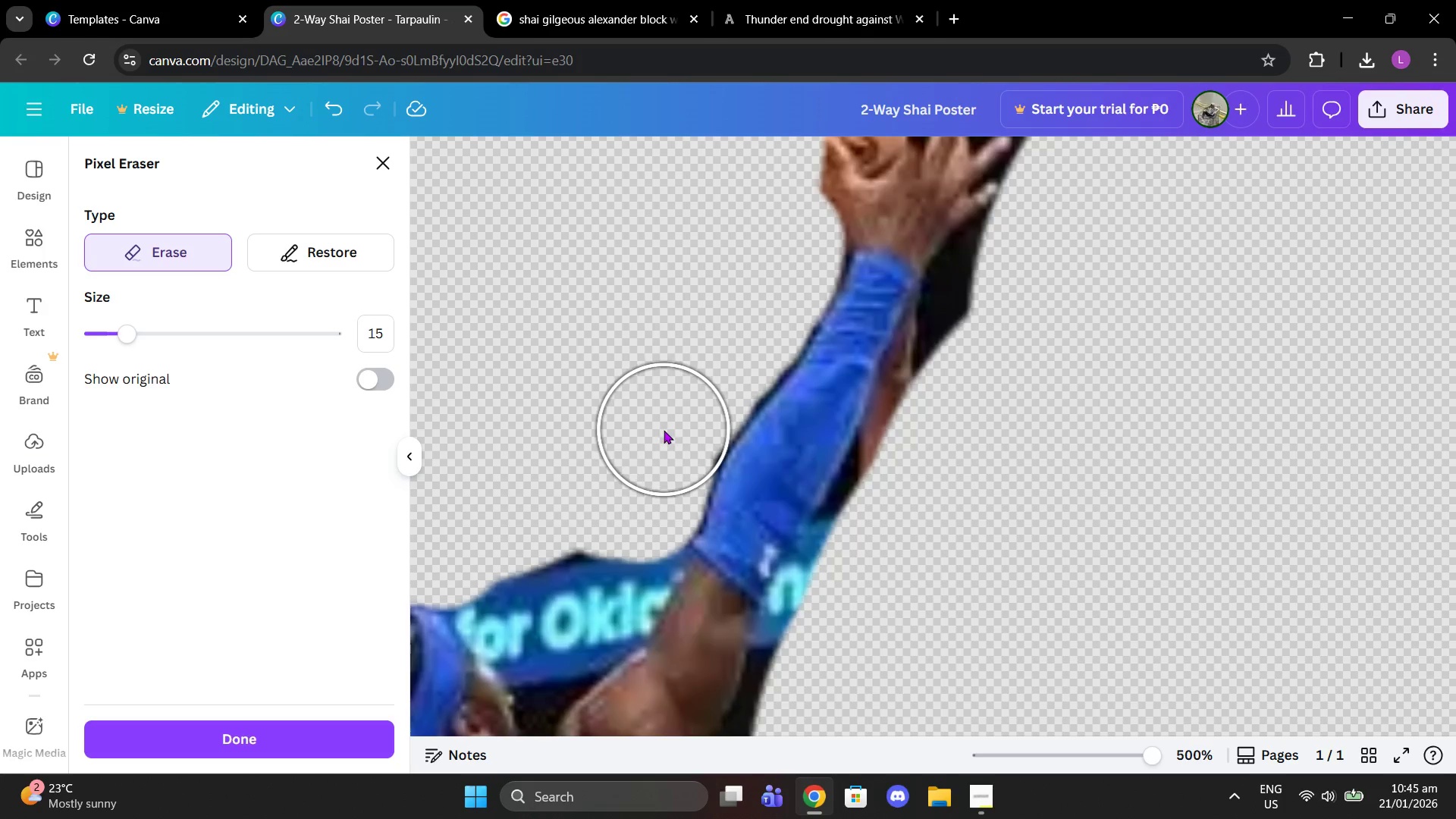 
left_click([664, 434])
 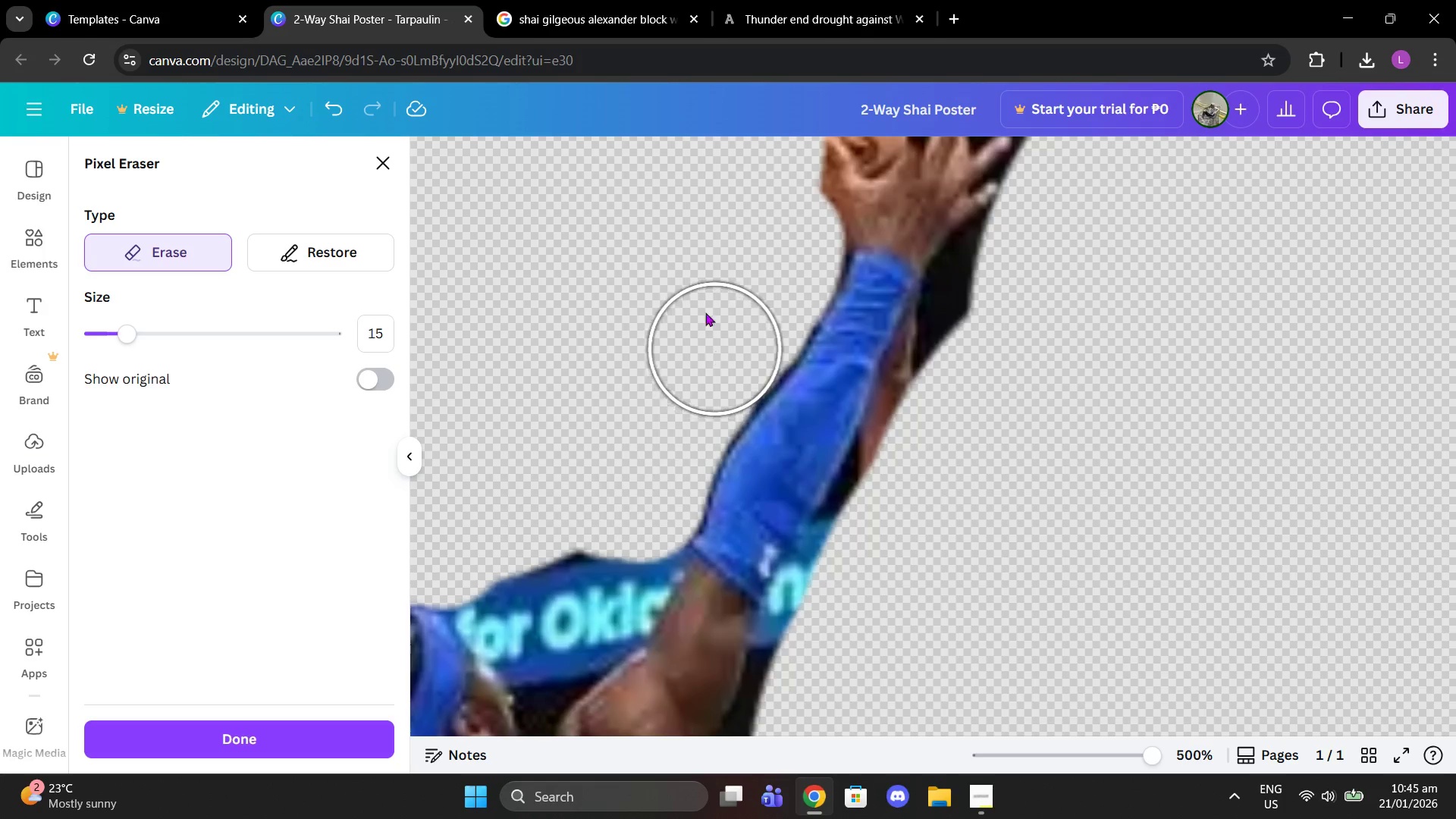 
scroll: coordinate [699, 300], scroll_direction: up, amount: 2.0
 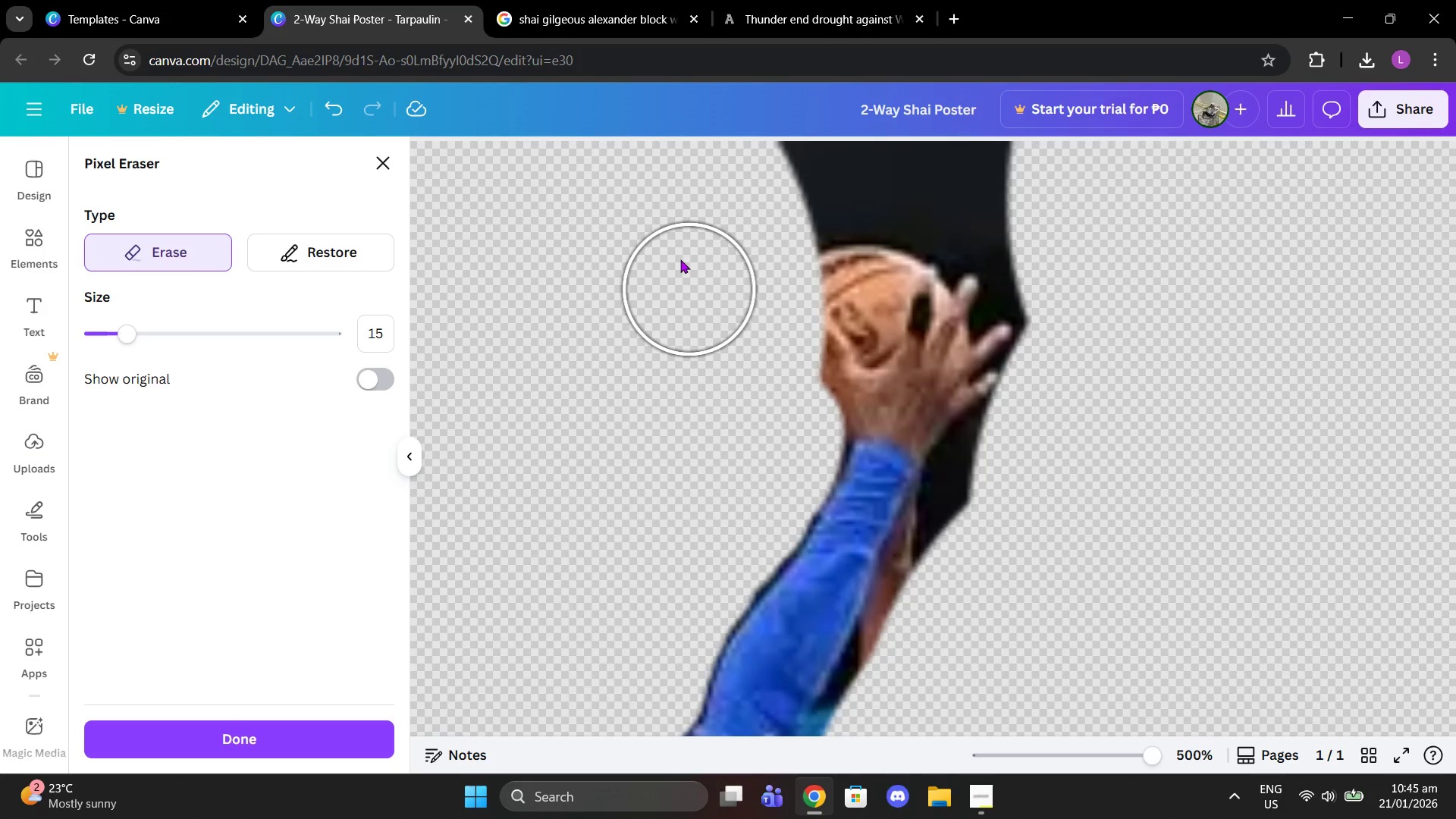 
left_click_drag(start_coordinate=[850, 194], to_coordinate=[981, 209])
 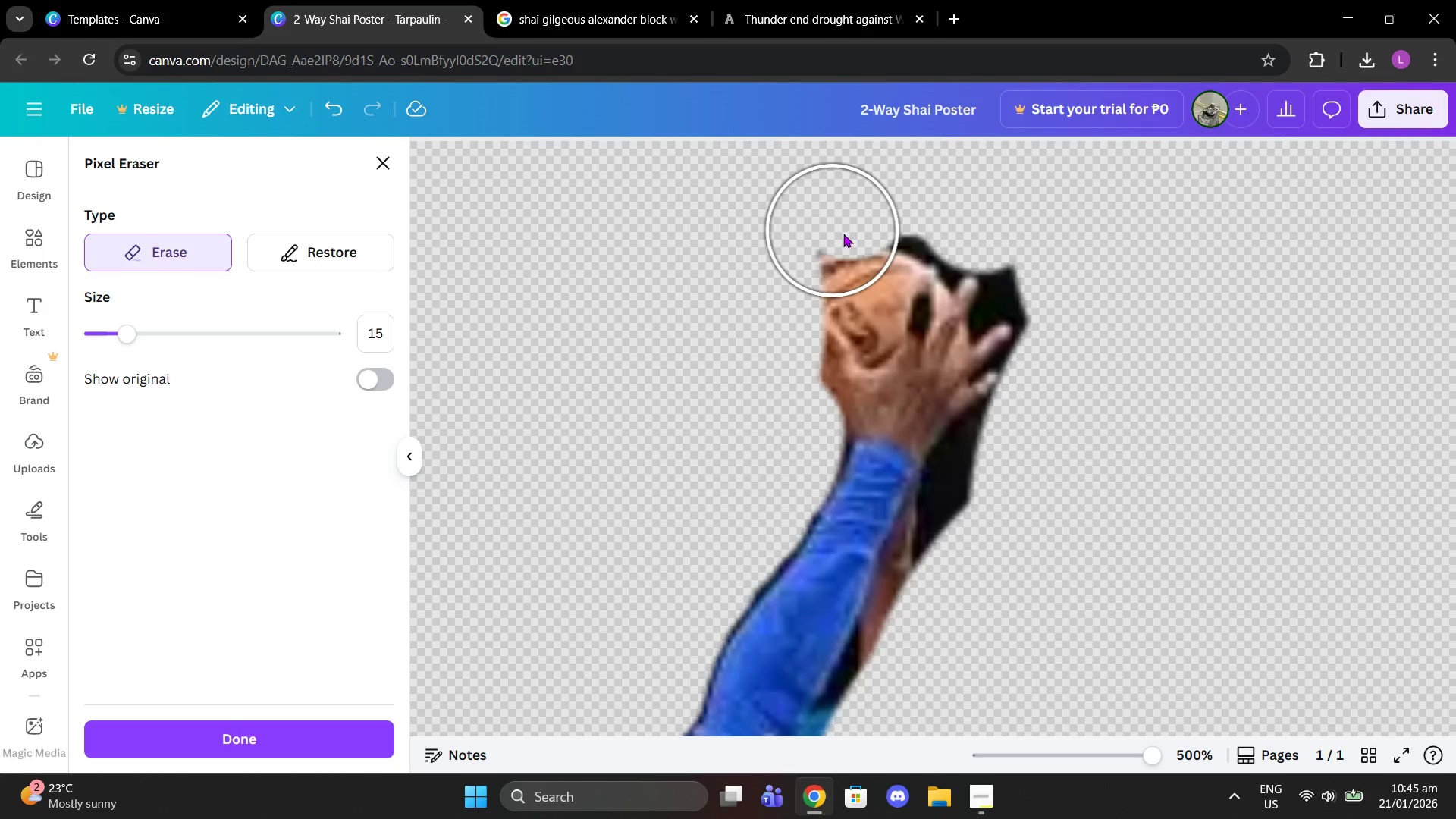 
left_click([847, 234])
 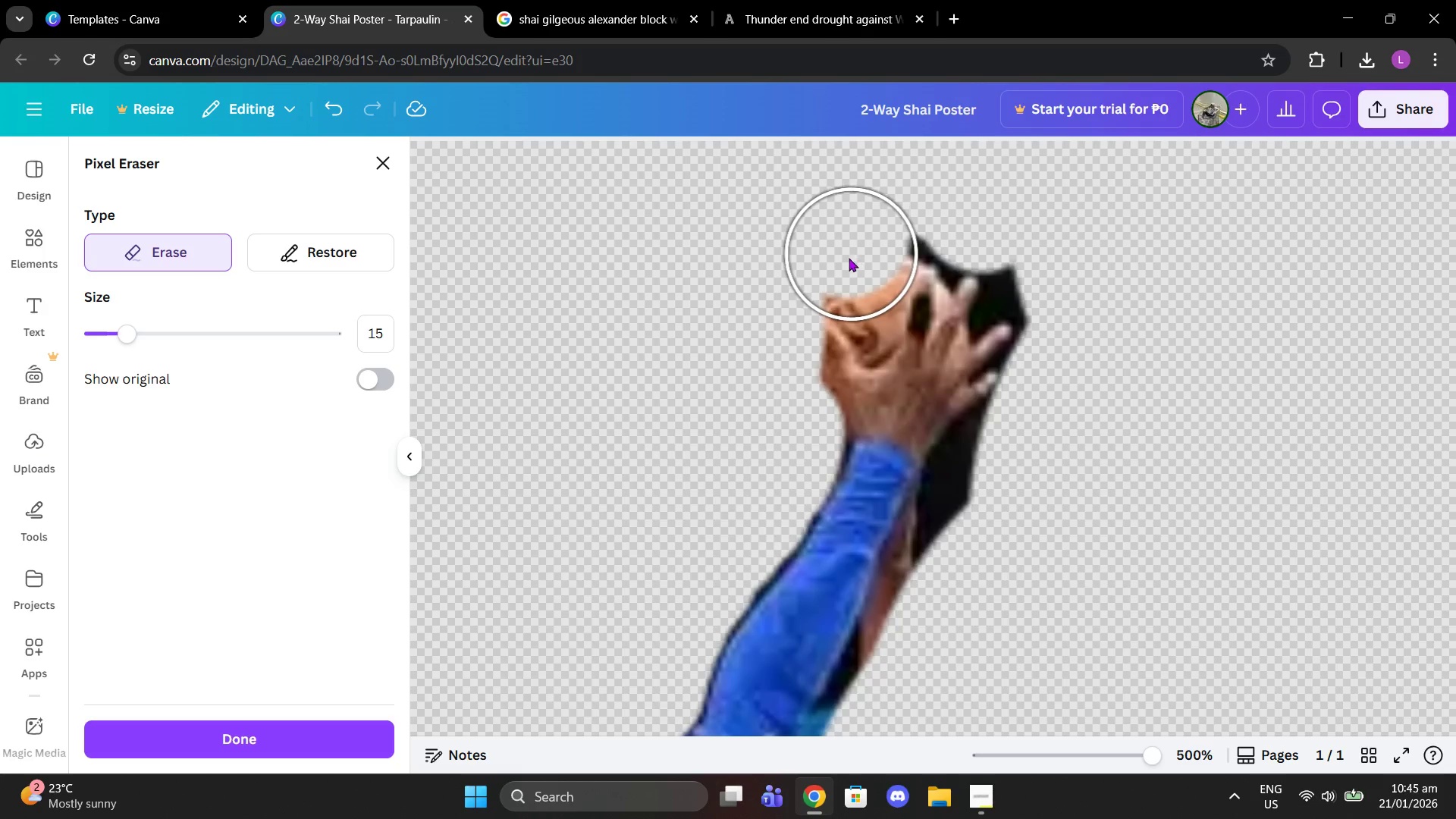 
left_click([848, 261])
 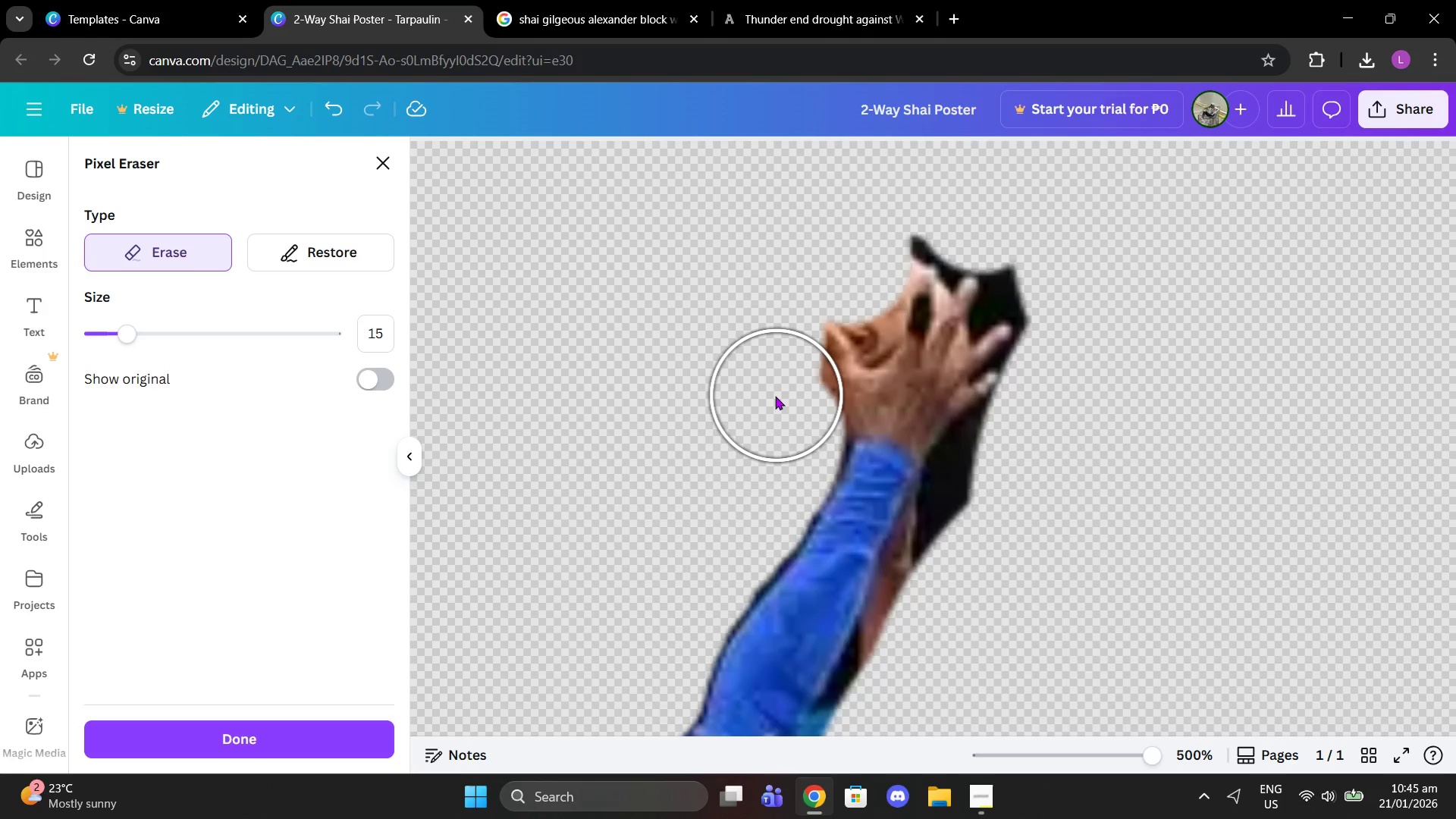 
left_click([774, 396])
 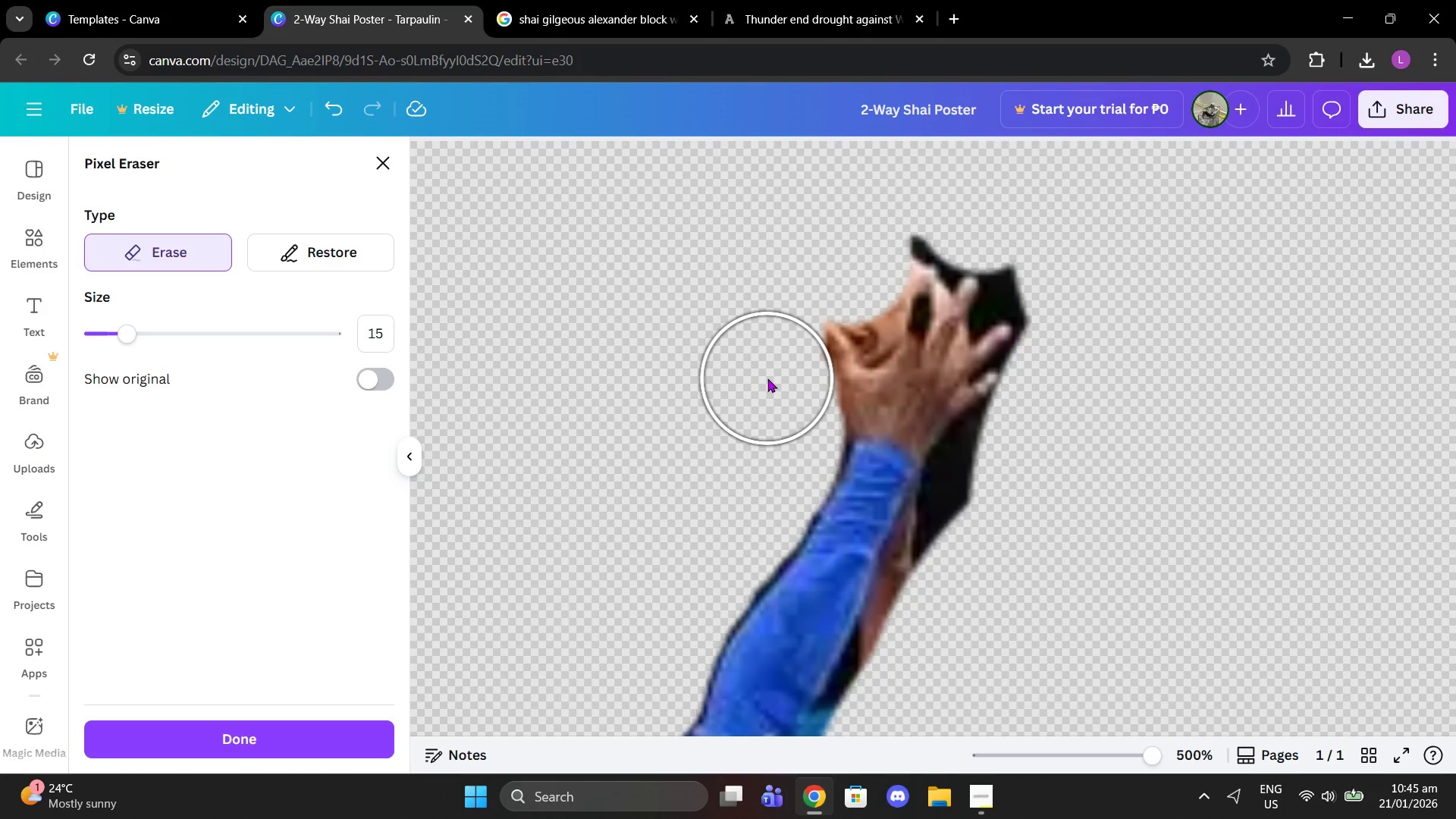 
left_click([769, 378])
 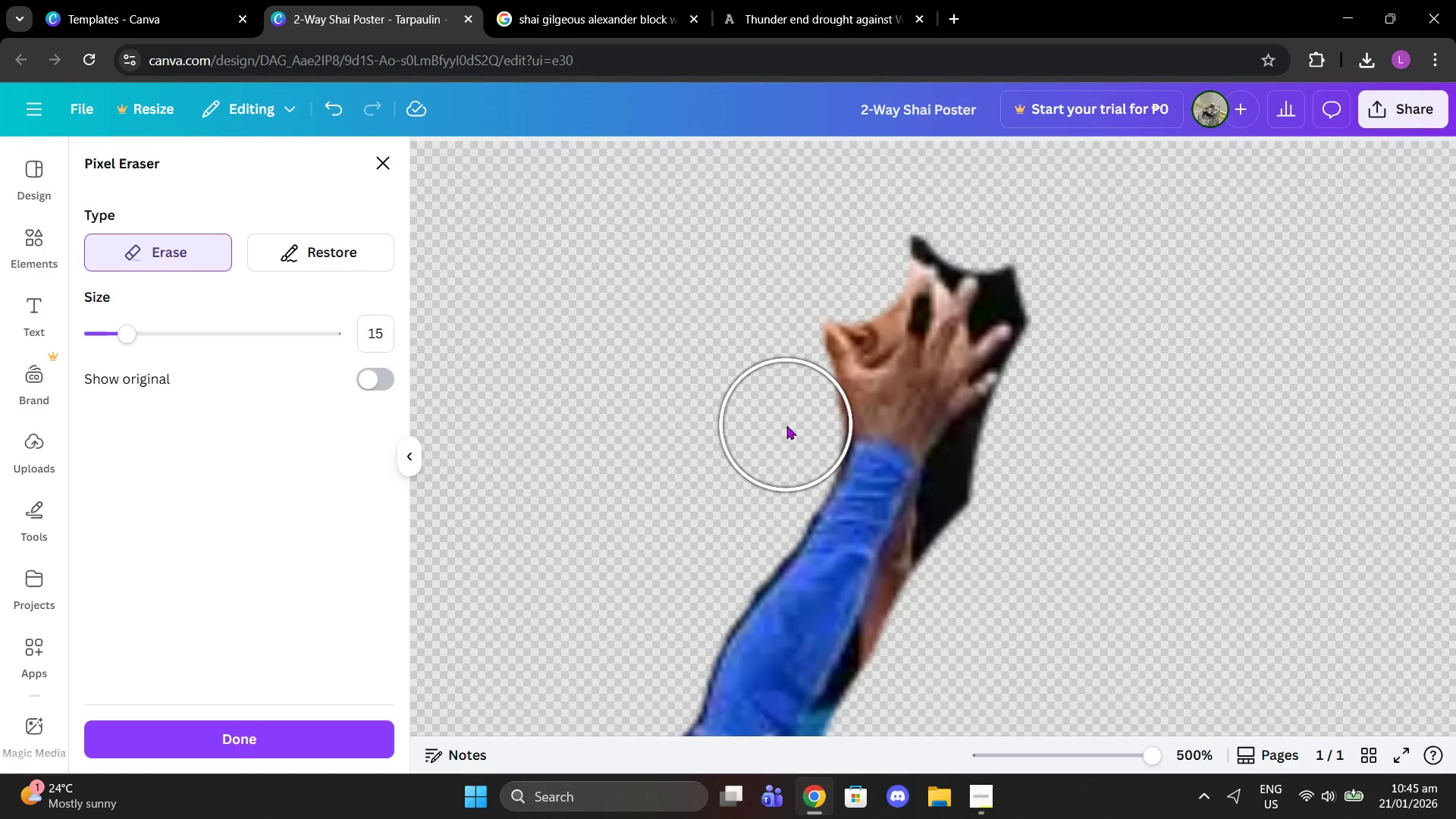 
left_click([784, 425])
 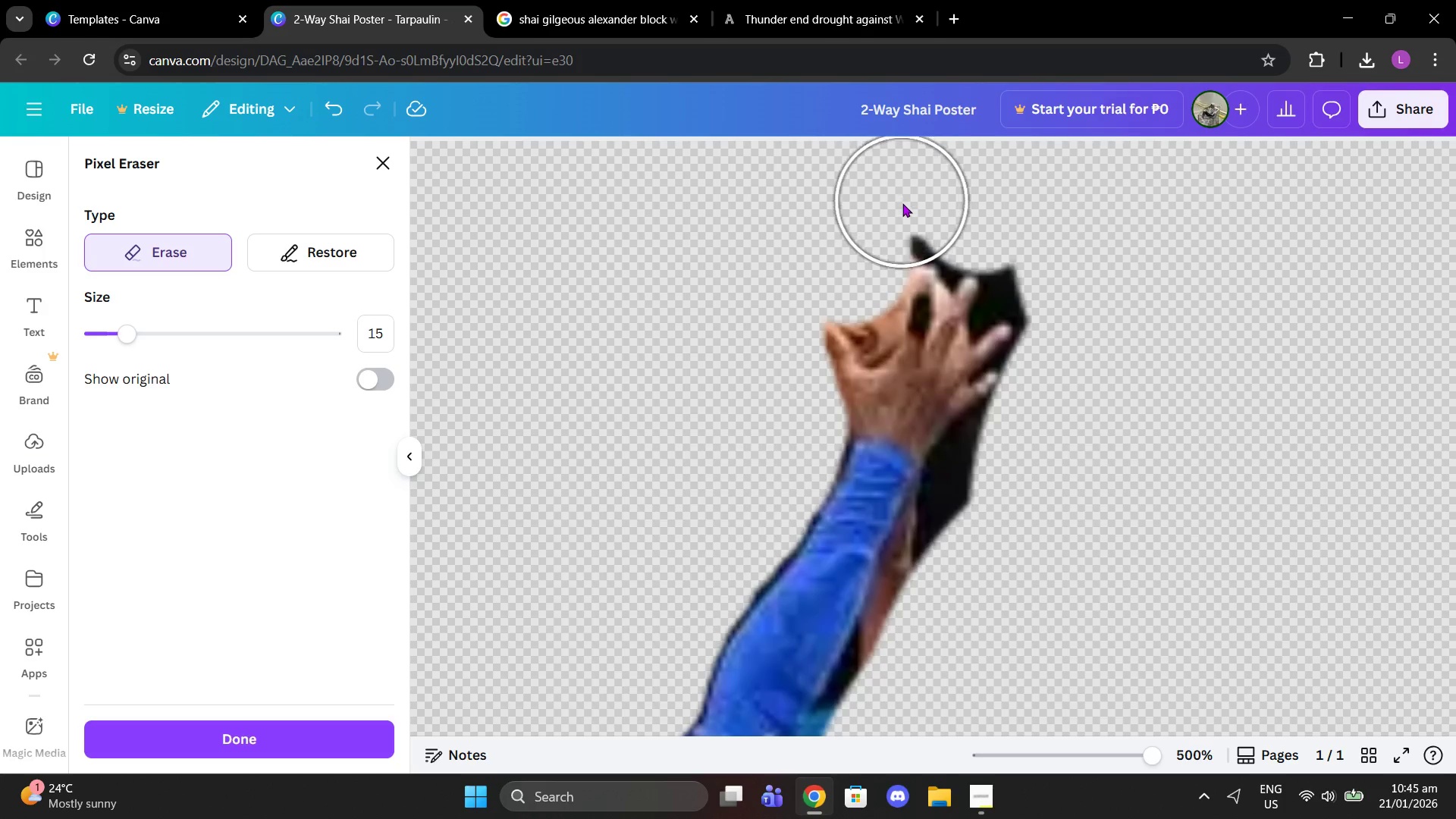 
left_click([902, 204])
 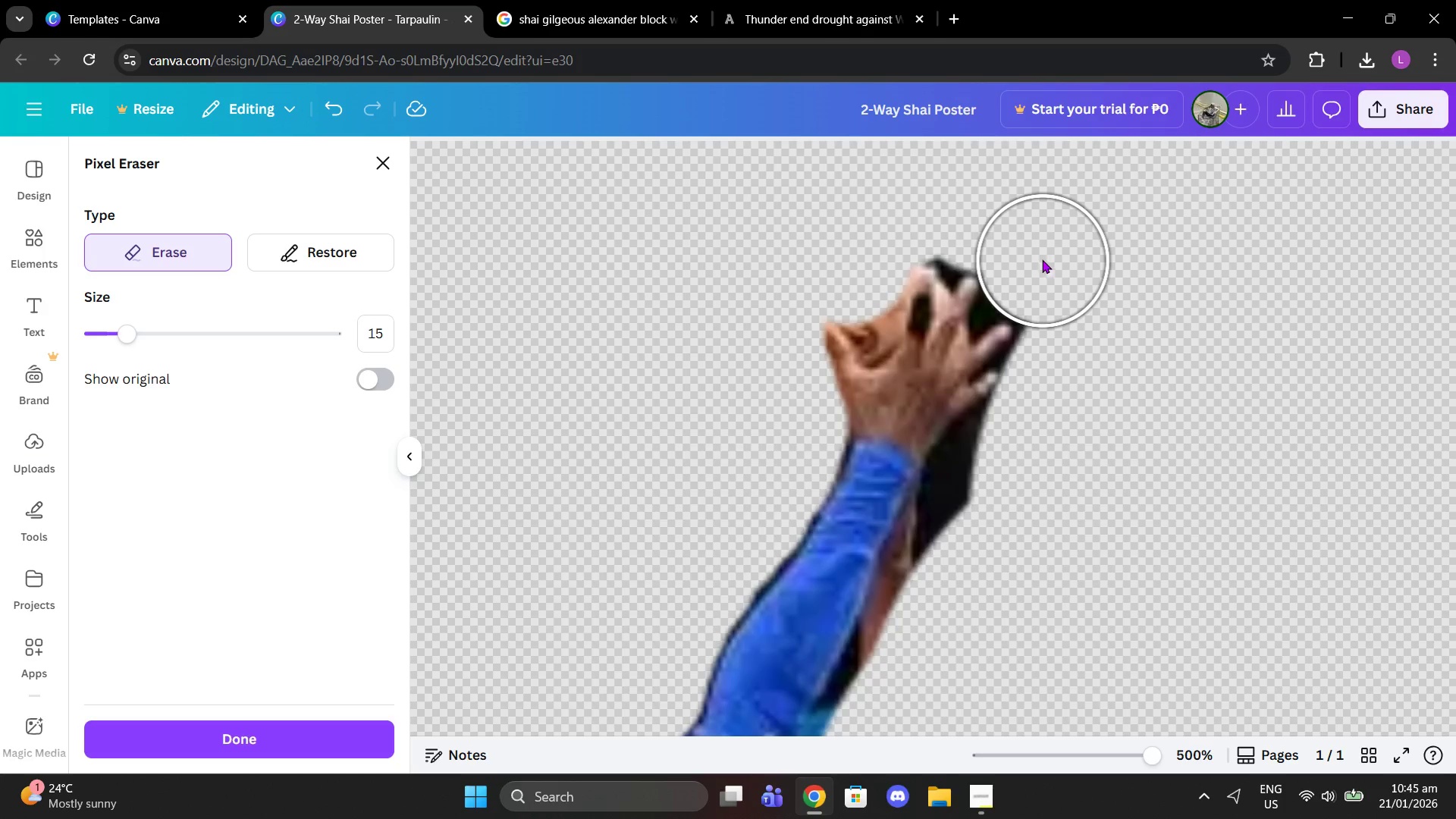 
scroll: coordinate [660, 466], scroll_direction: down, amount: 1.0
 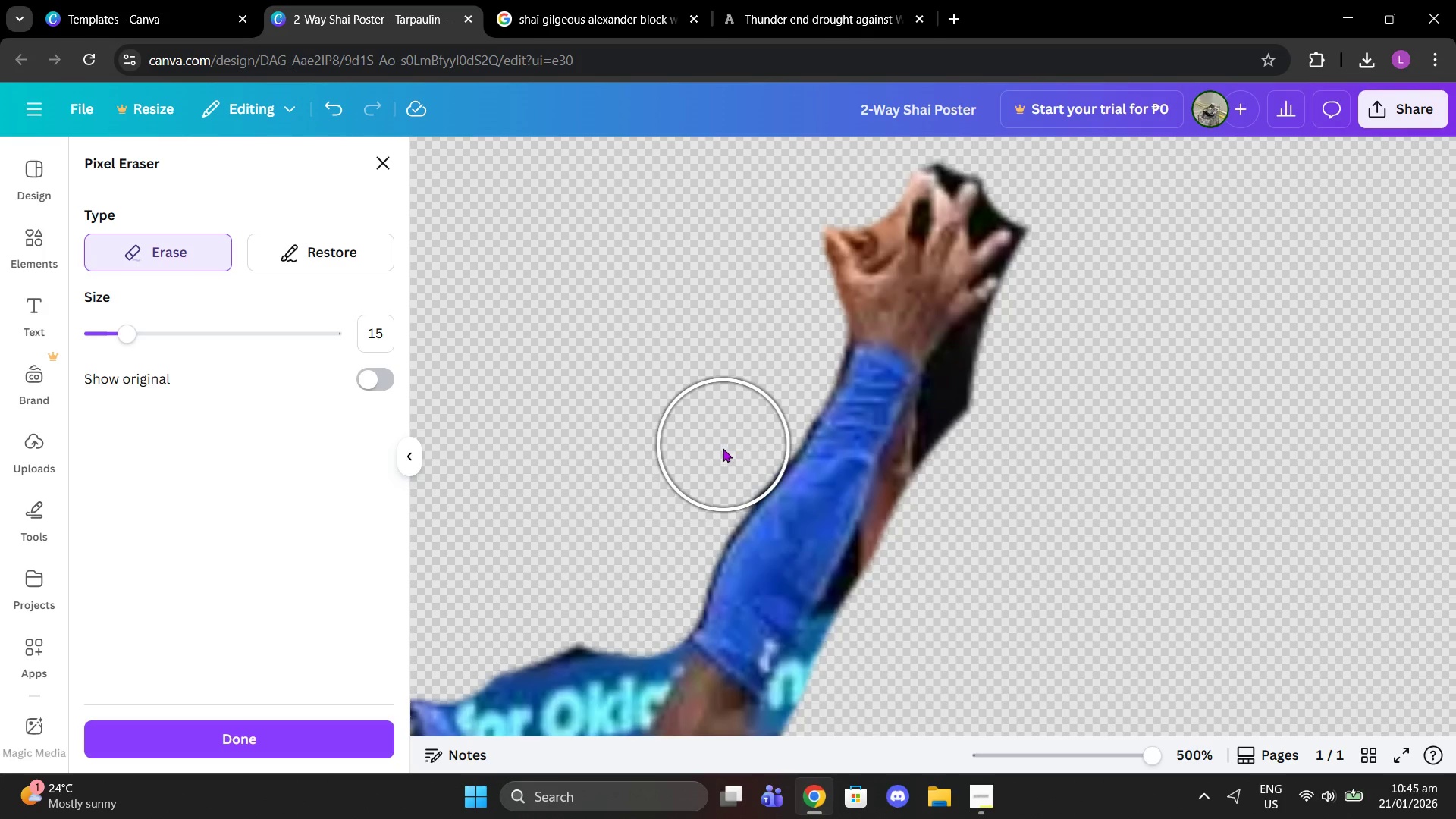 
left_click([717, 448])
 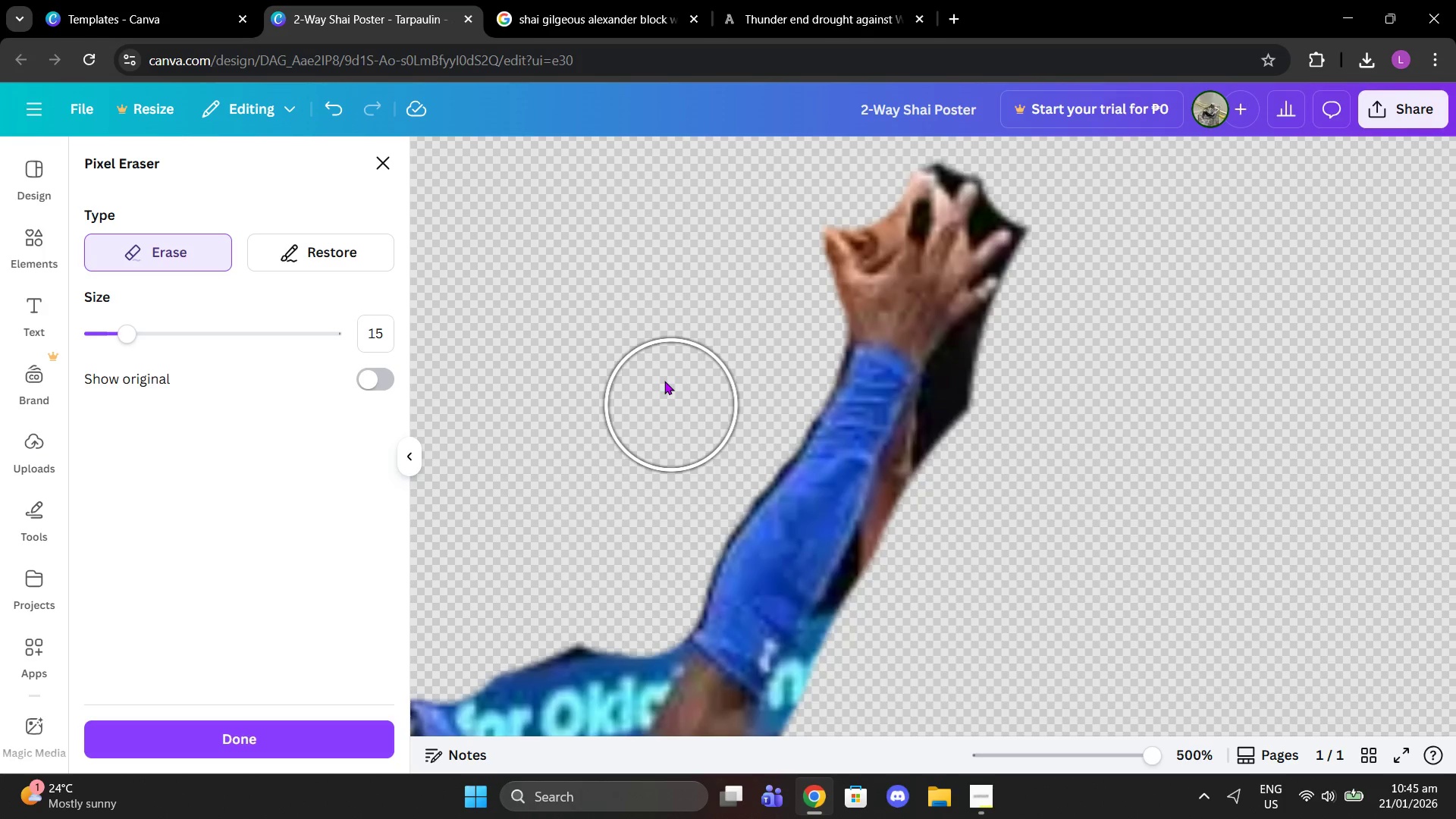 
scroll: coordinate [675, 372], scroll_direction: down, amount: 2.0
 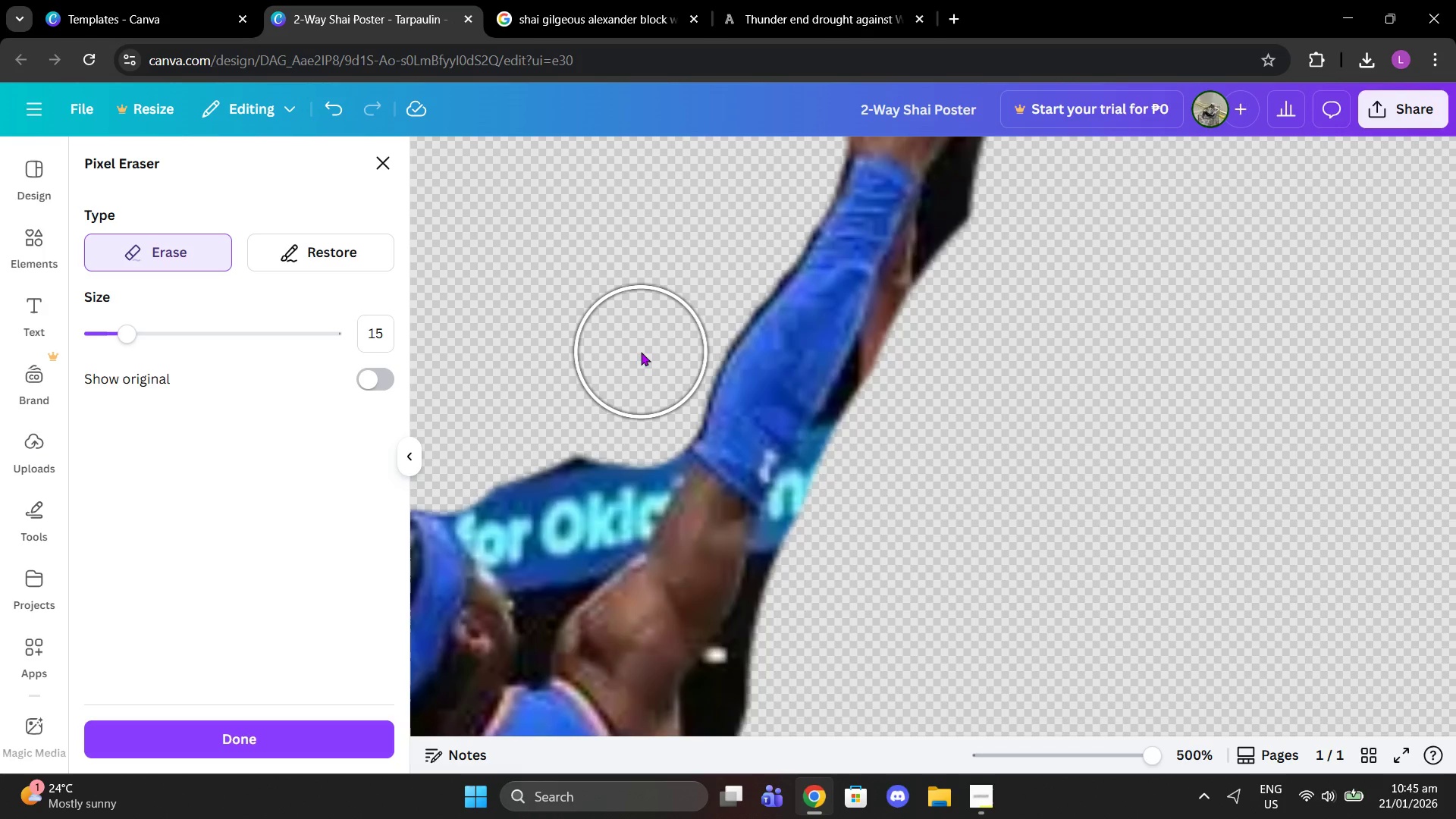 
scroll: coordinate [753, 238], scroll_direction: up, amount: 1.0
 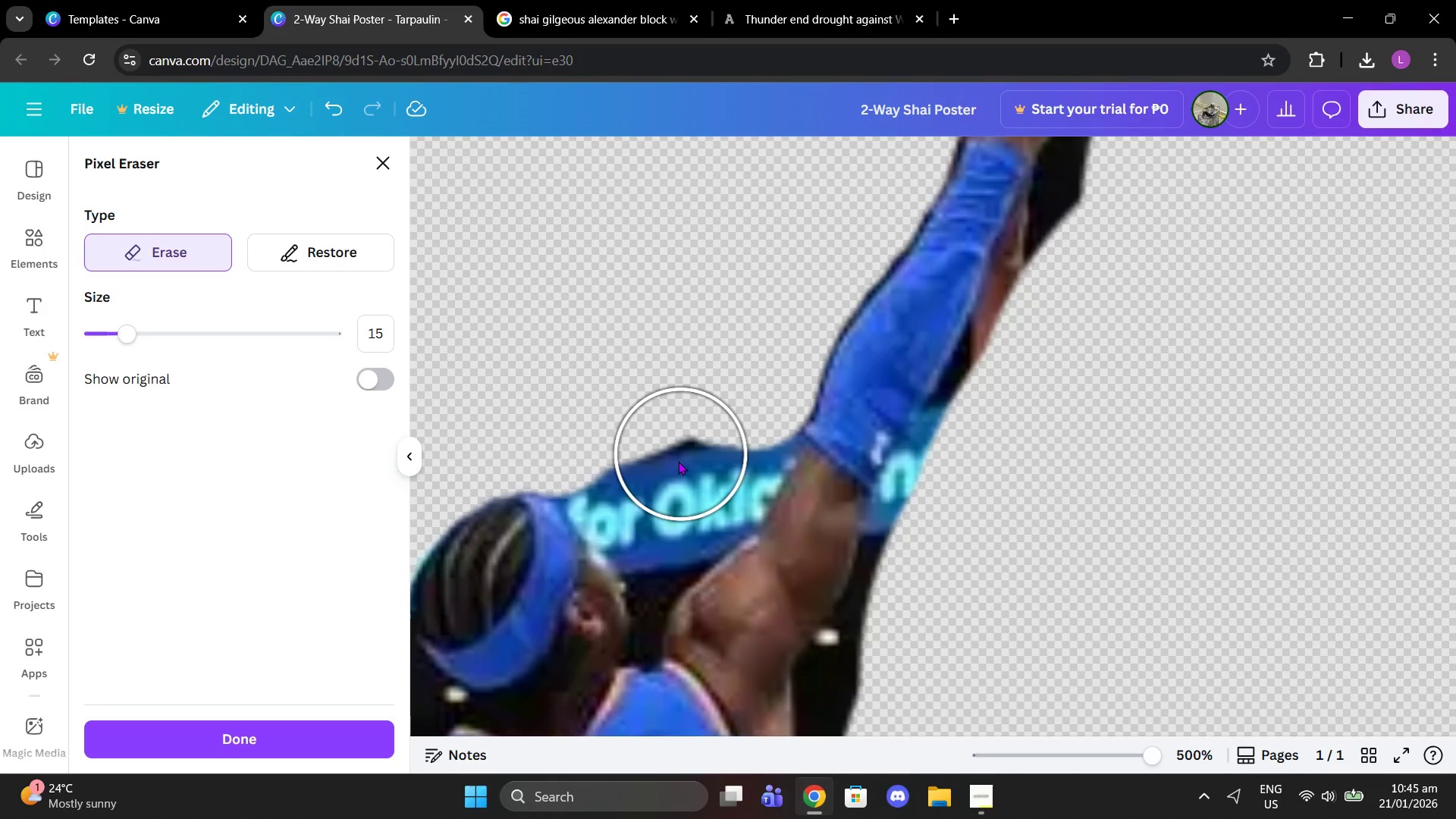 
left_click_drag(start_coordinate=[648, 488], to_coordinate=[618, 481])
 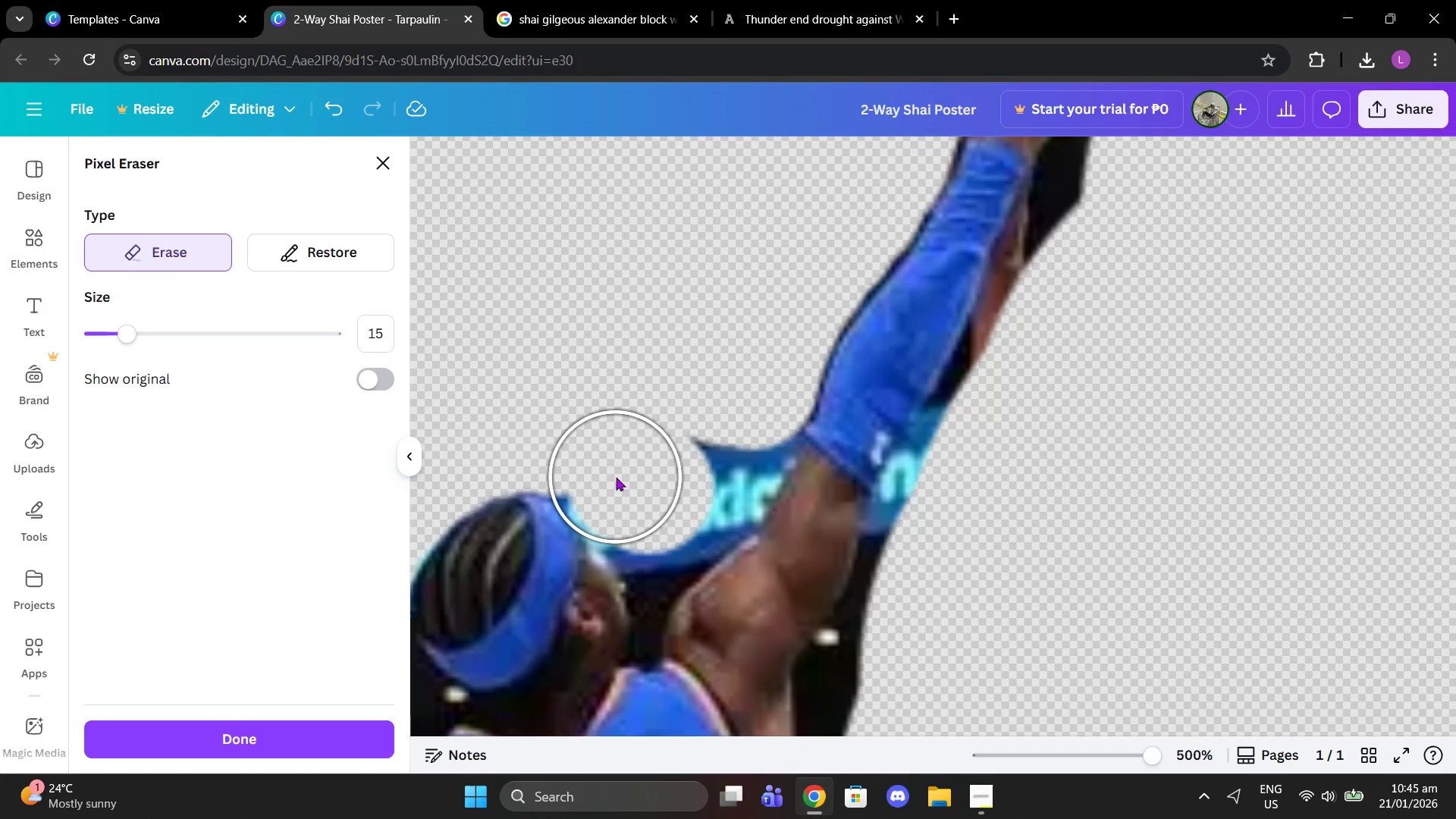 
left_click([616, 477])
 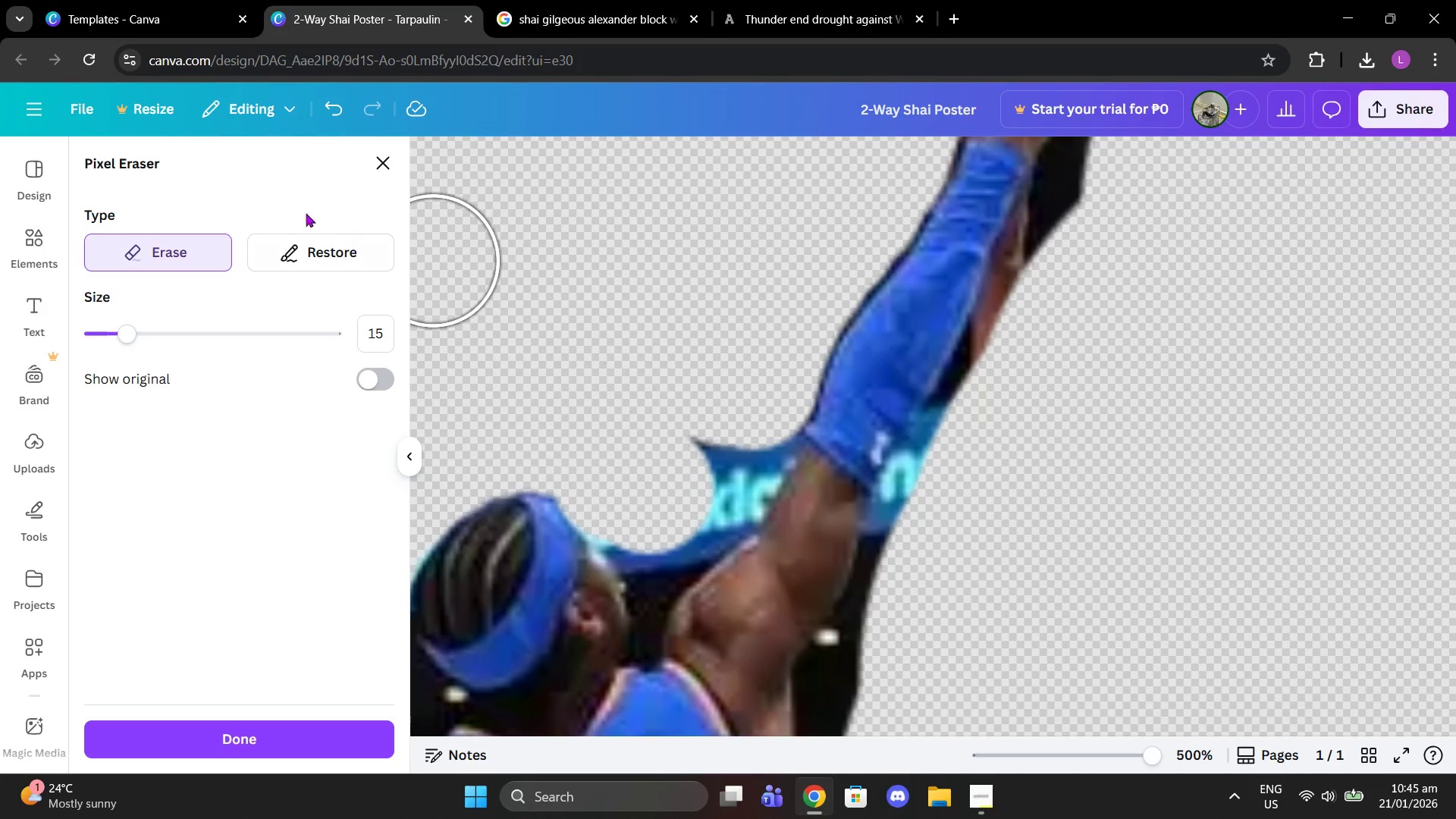 
left_click_drag(start_coordinate=[303, 253], to_coordinate=[300, 253])
 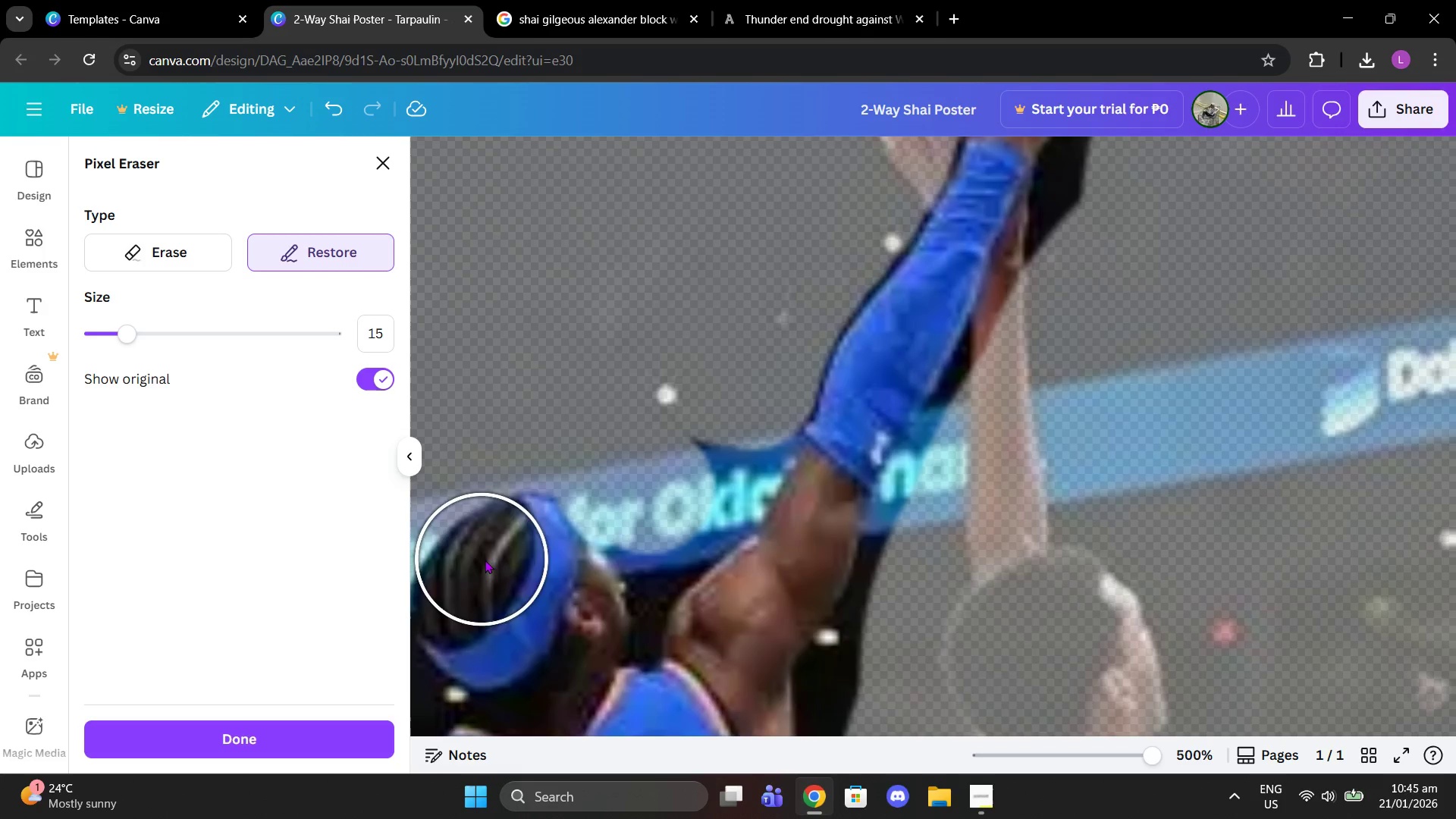 
left_click([543, 558])
 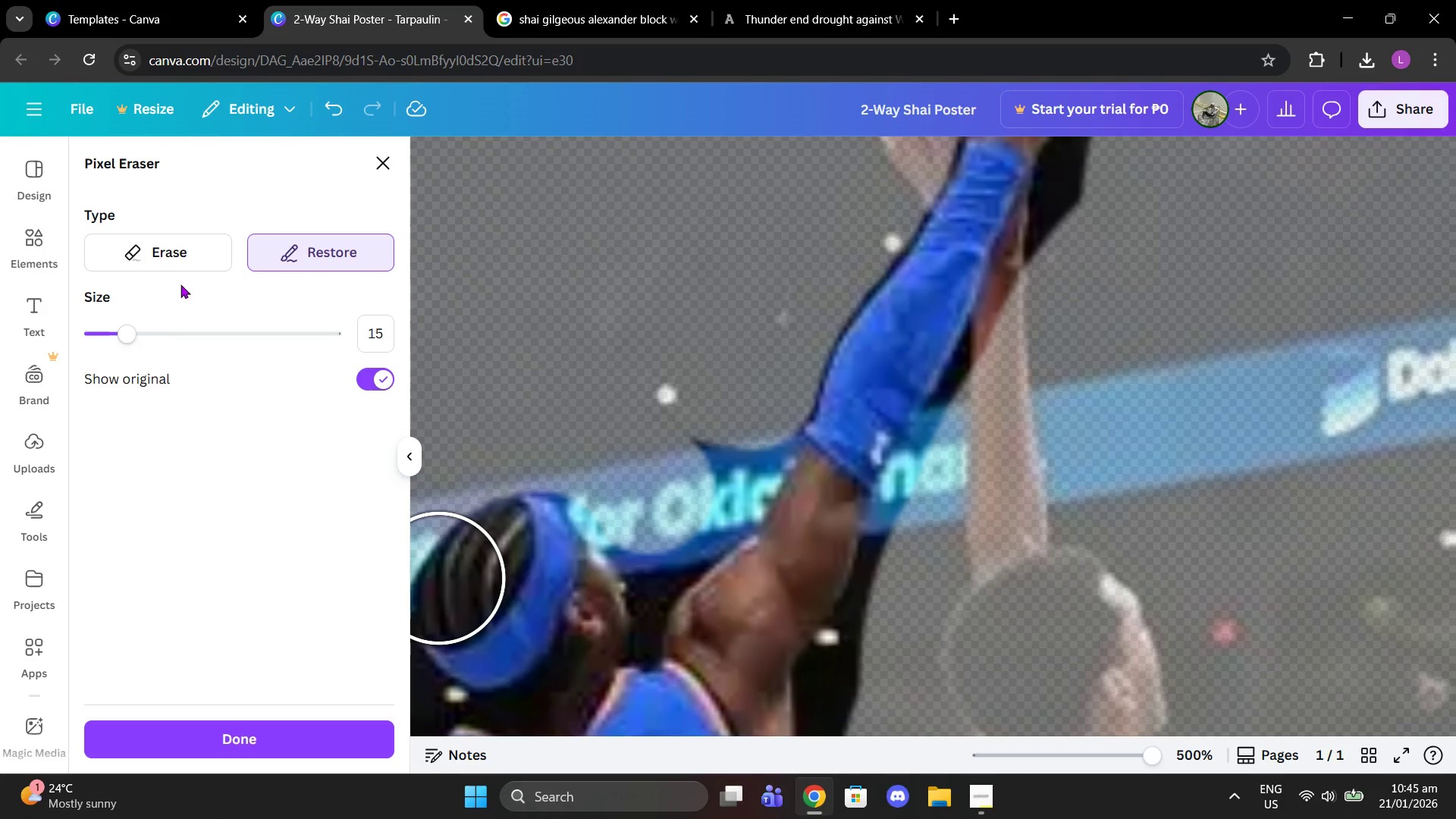 
left_click([177, 251])
 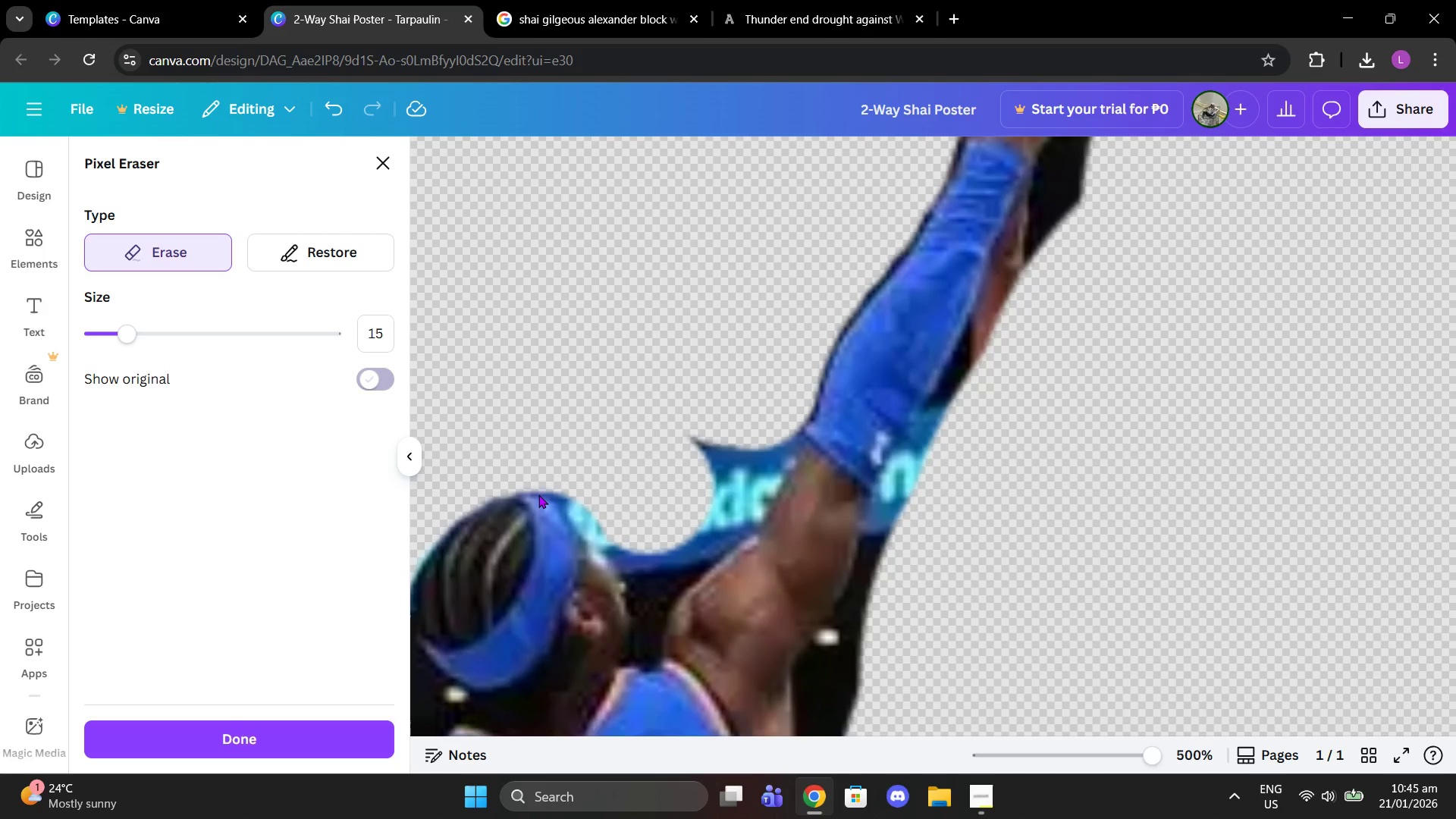 
scroll: coordinate [604, 514], scroll_direction: down, amount: 2.0
 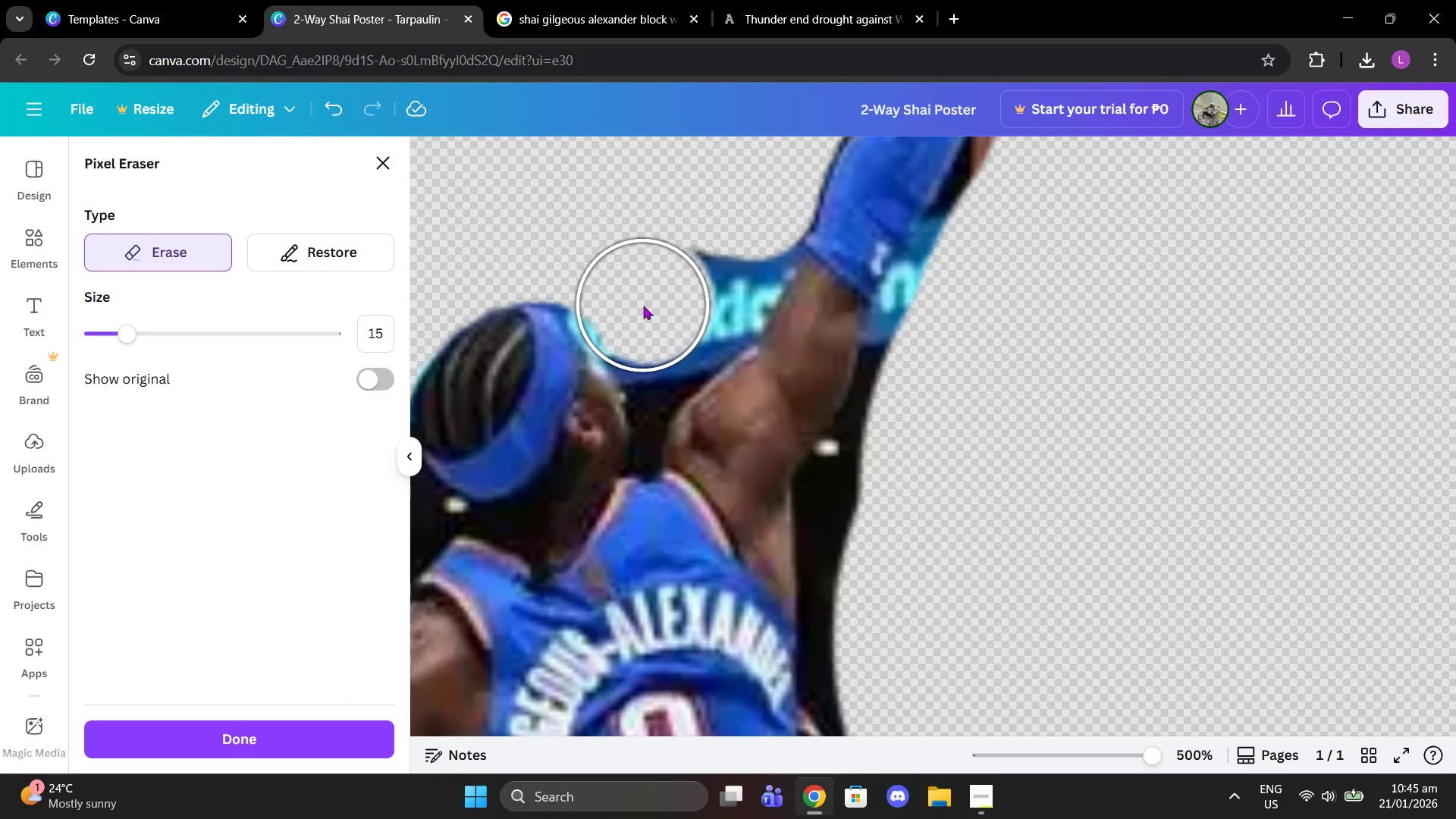 
left_click([635, 304])
 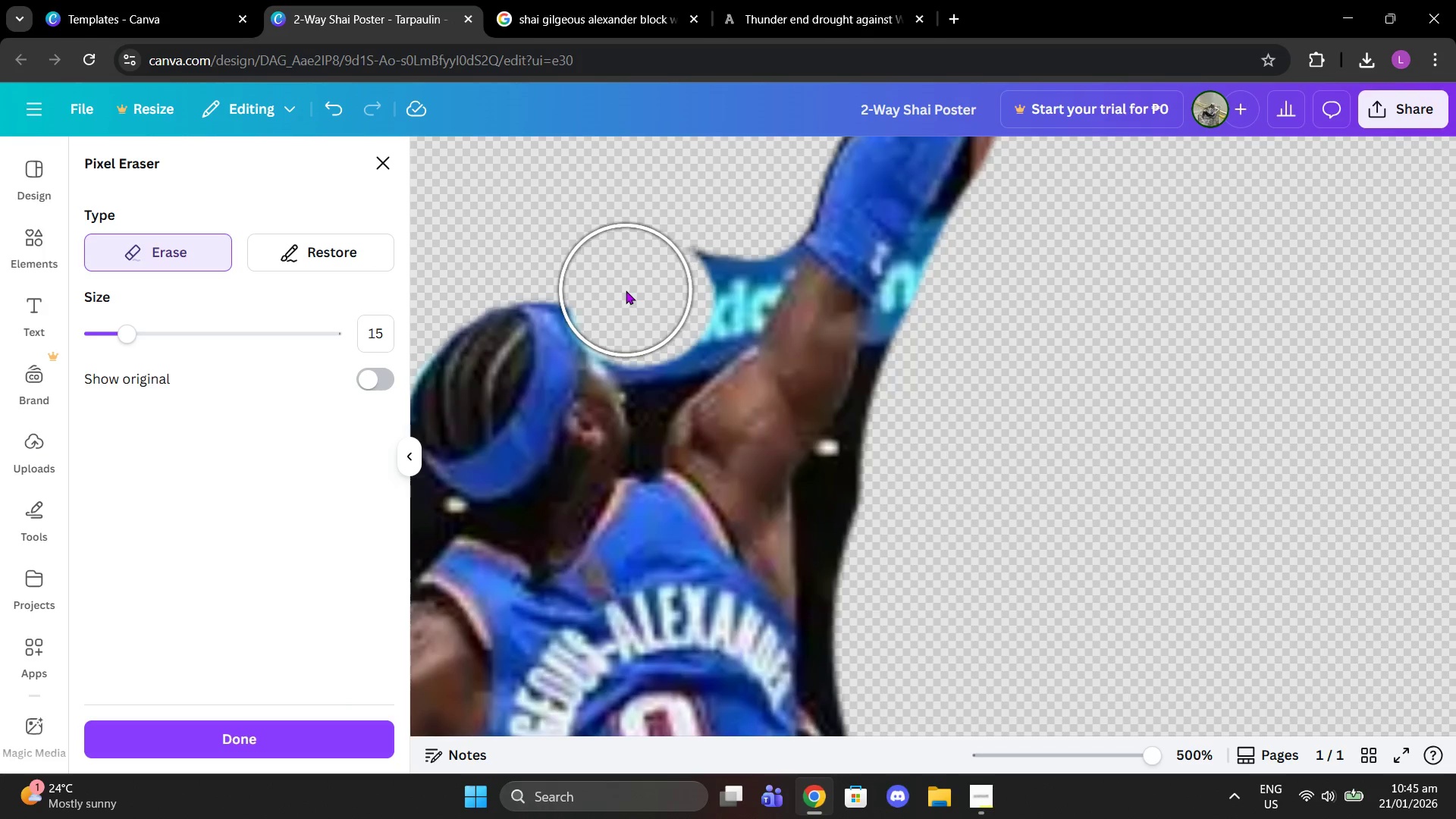 
left_click([626, 290])
 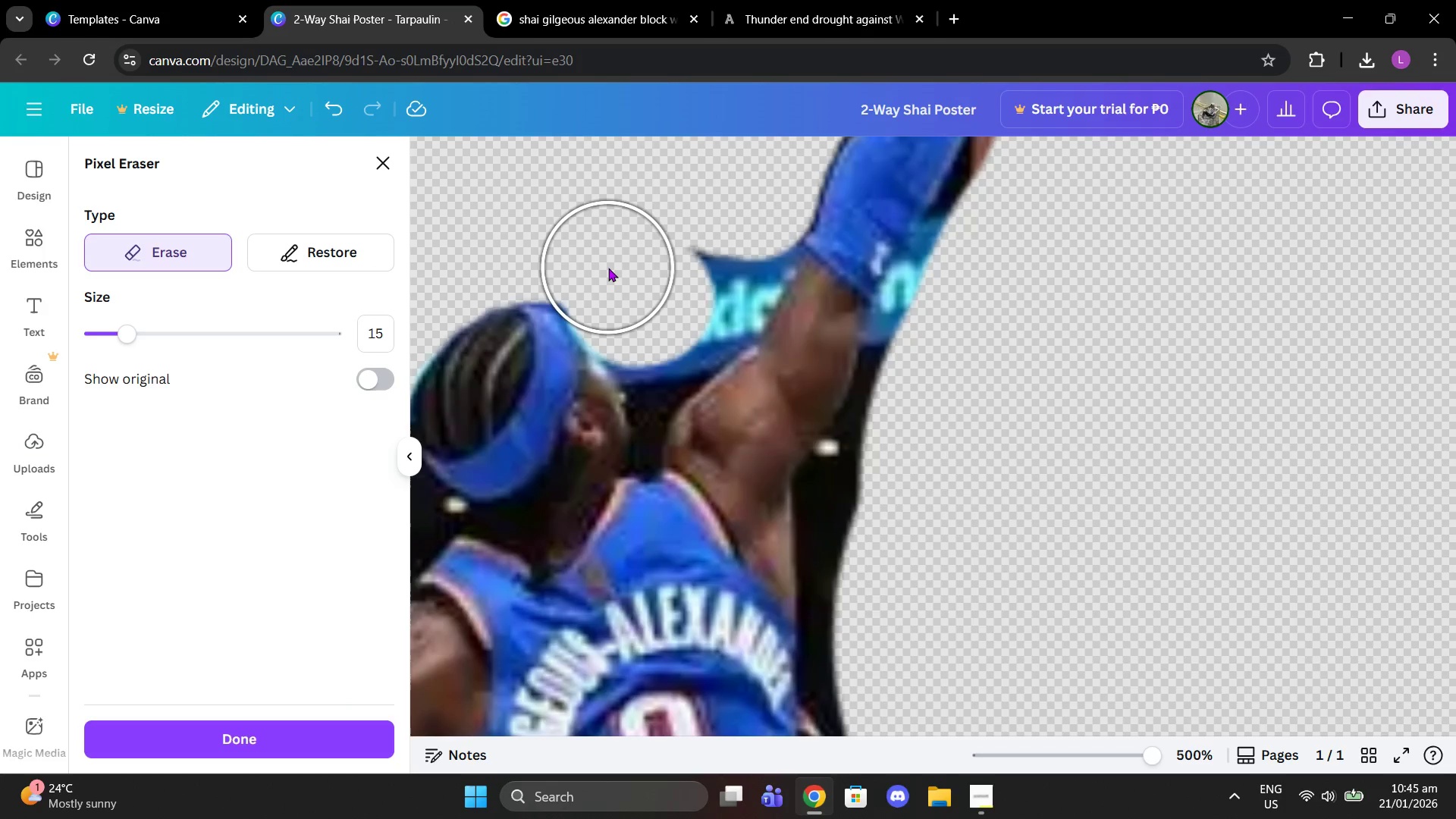 
left_click([608, 268])
 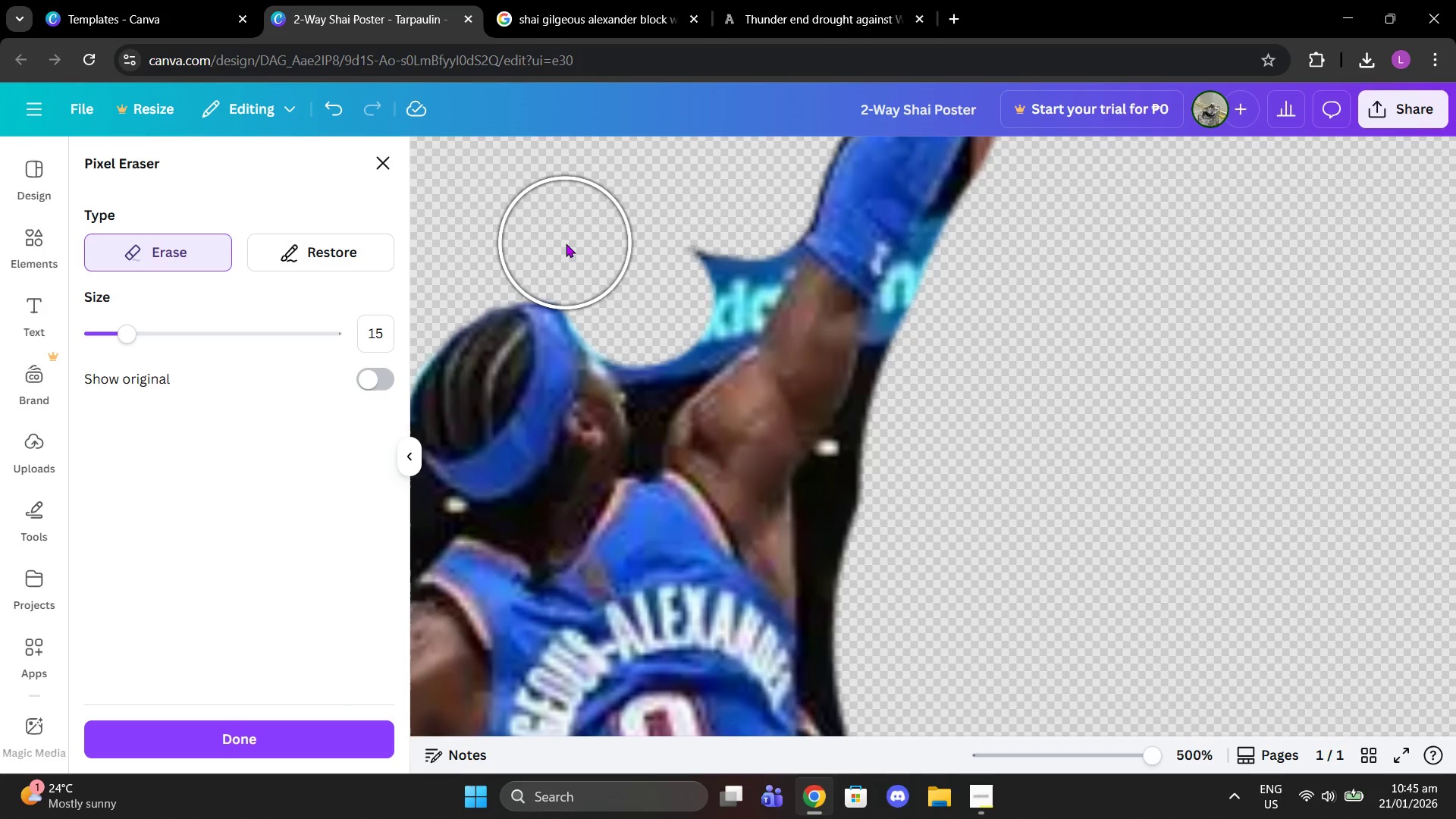 
left_click([566, 243])
 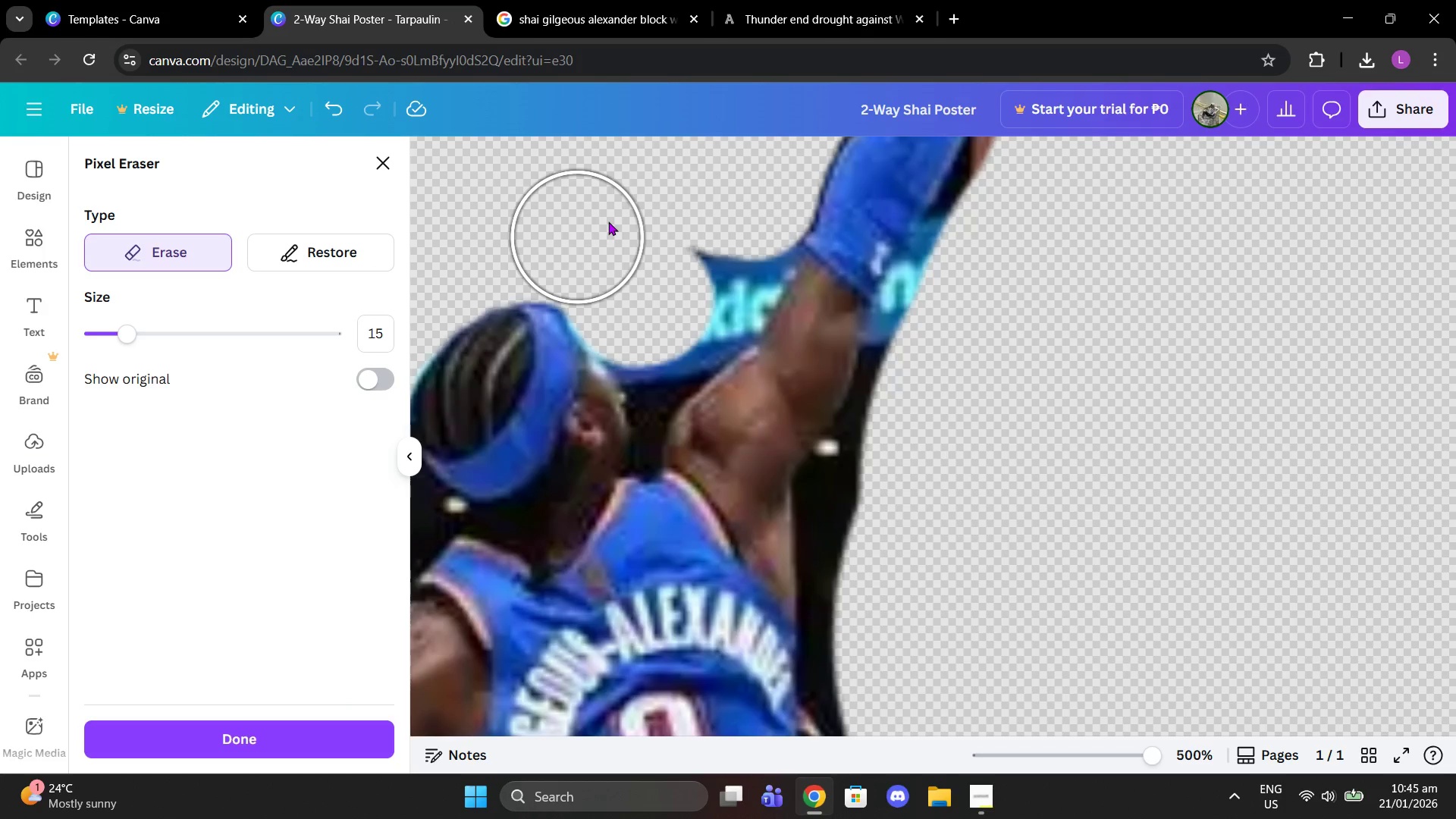 
left_click_drag(start_coordinate=[683, 250], to_coordinate=[714, 265])
 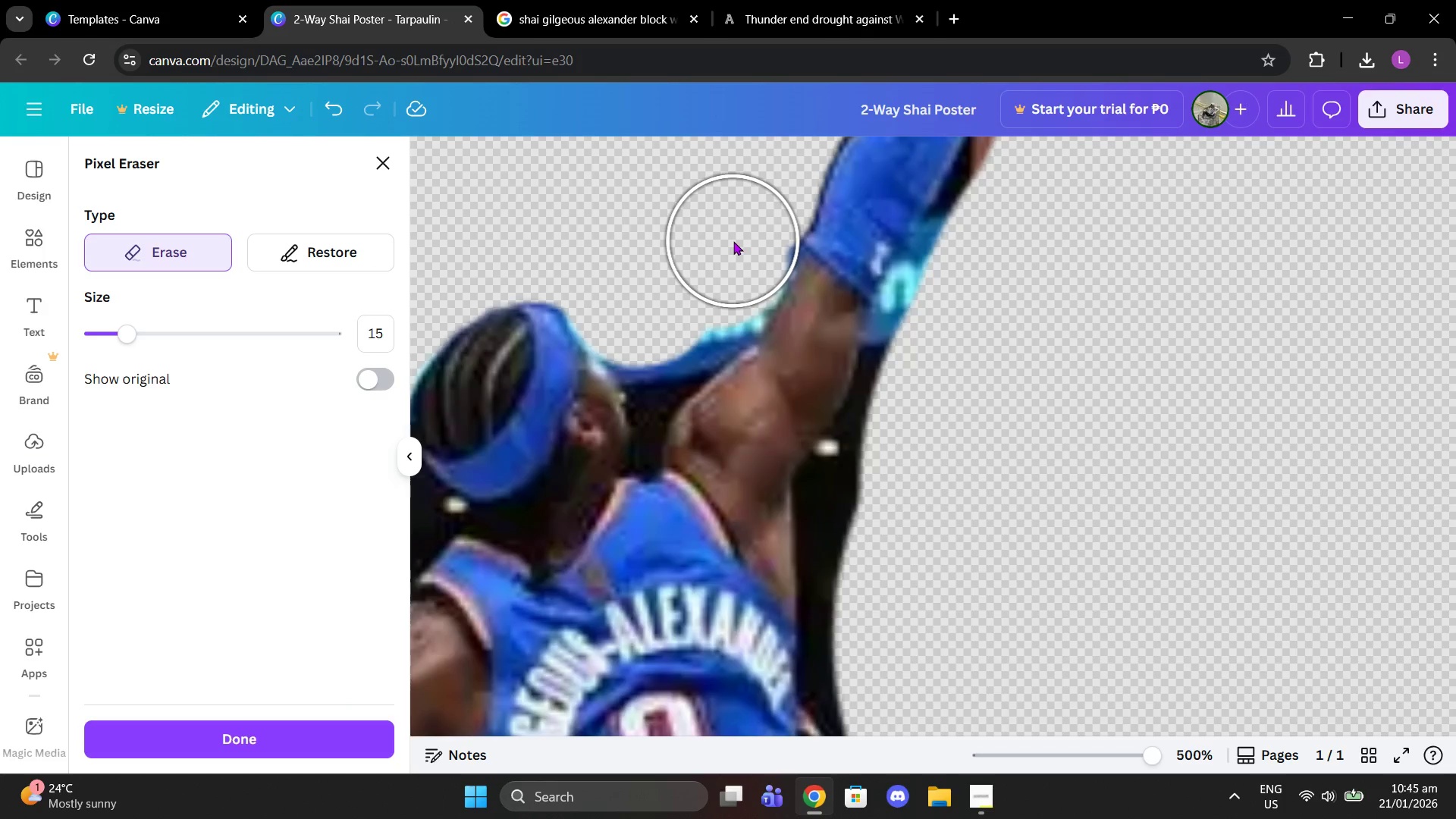 
left_click([738, 239])
 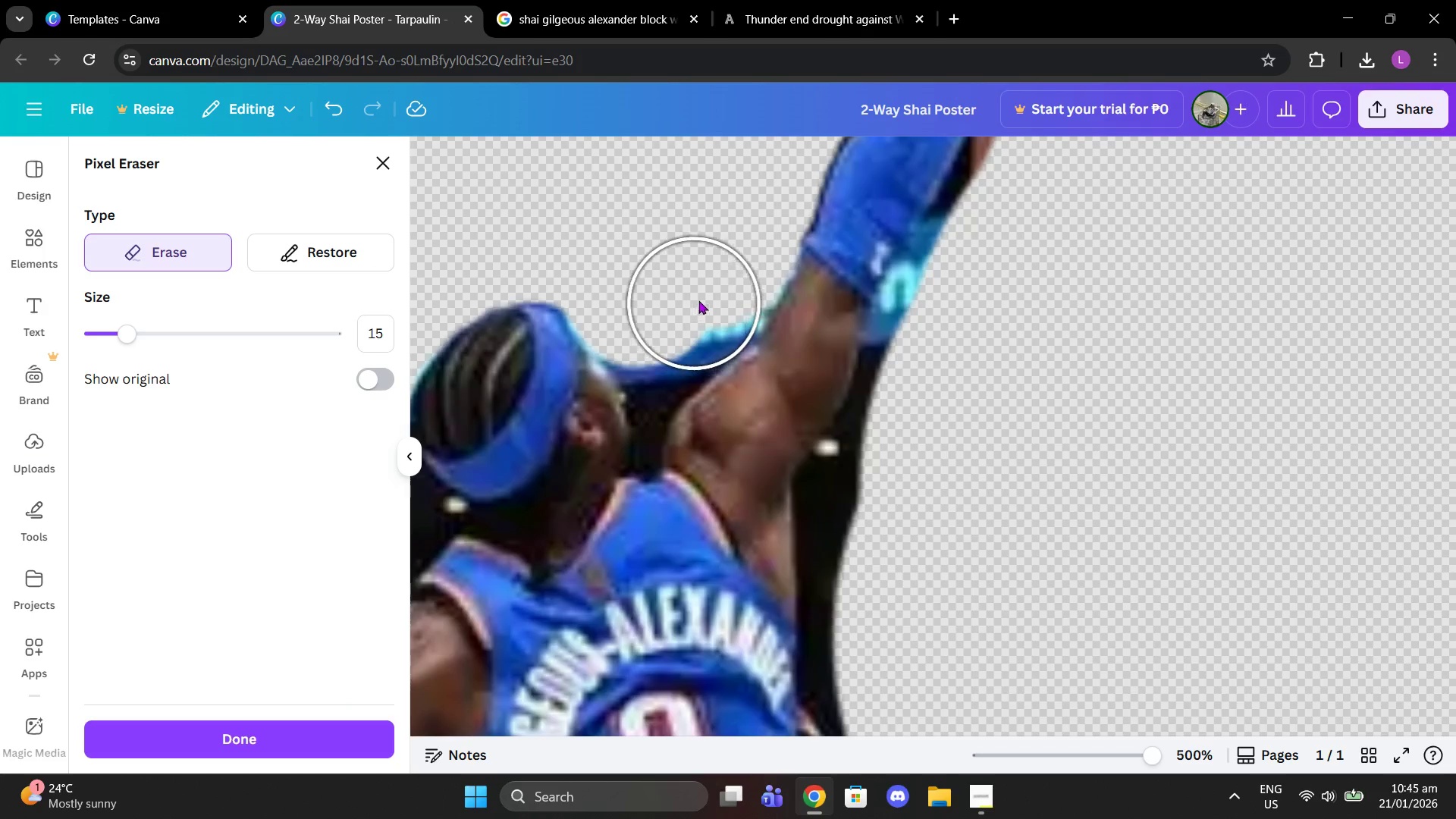 
left_click([701, 300])
 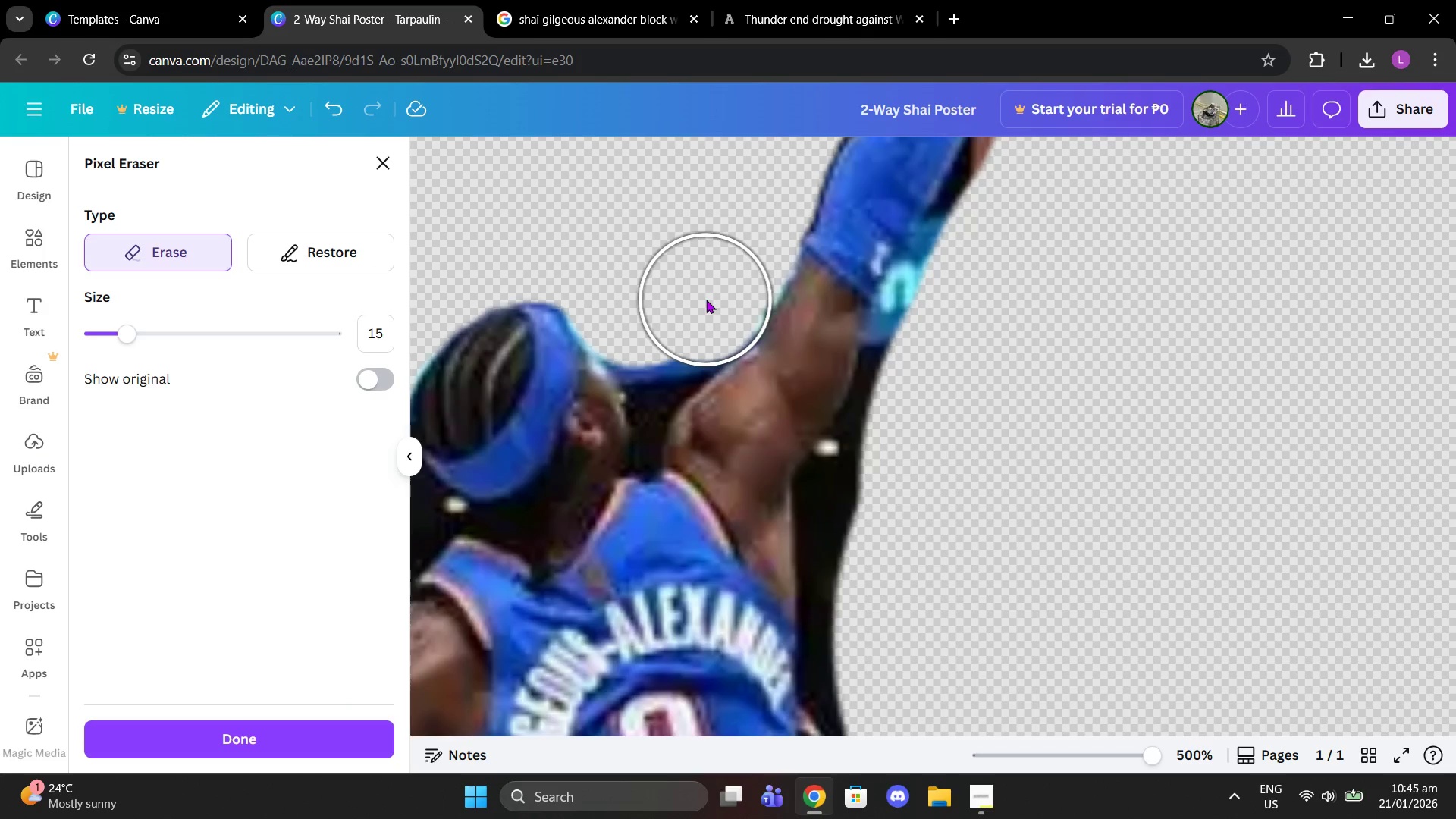 
left_click([706, 300])
 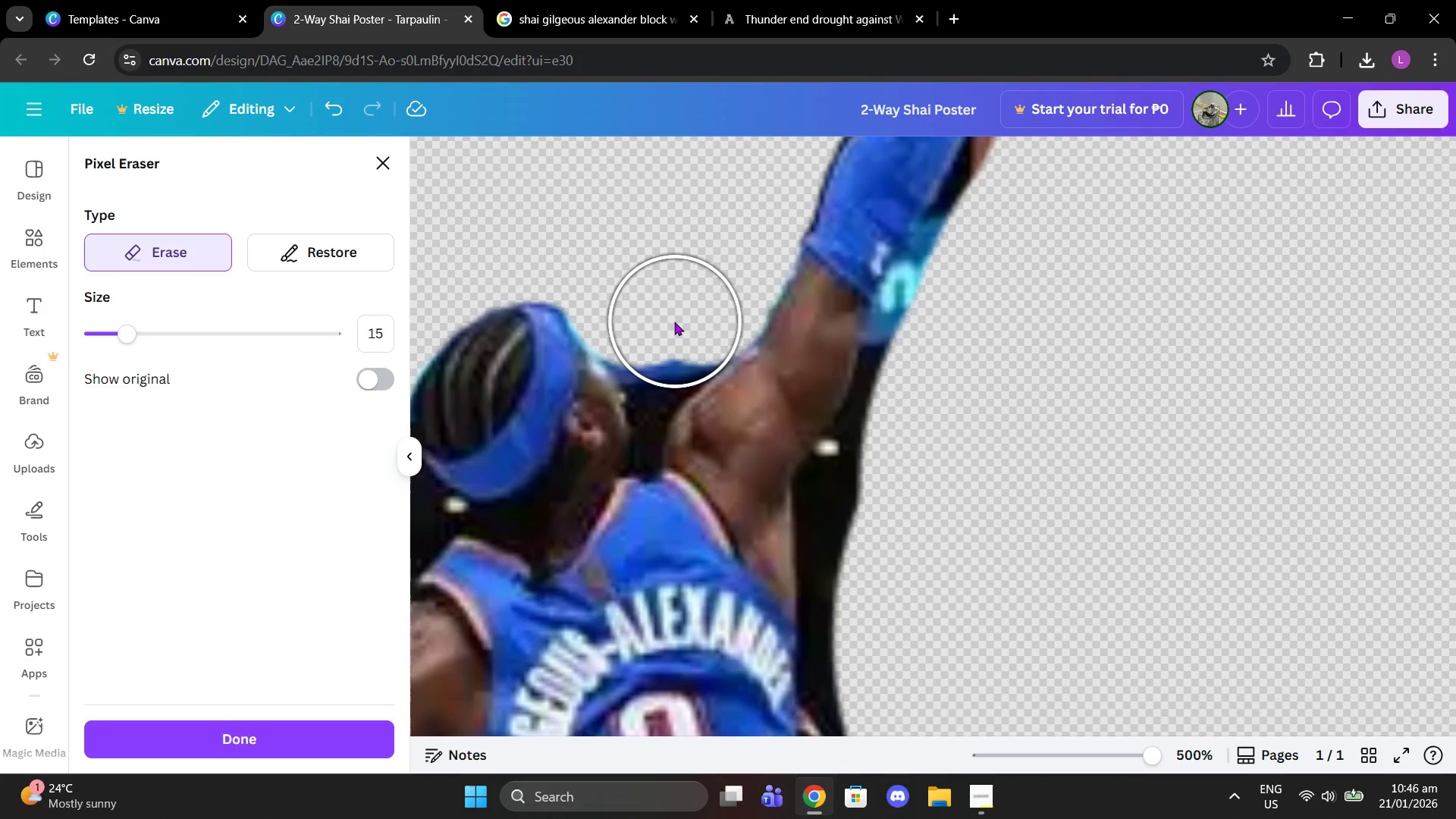 
left_click([667, 322])
 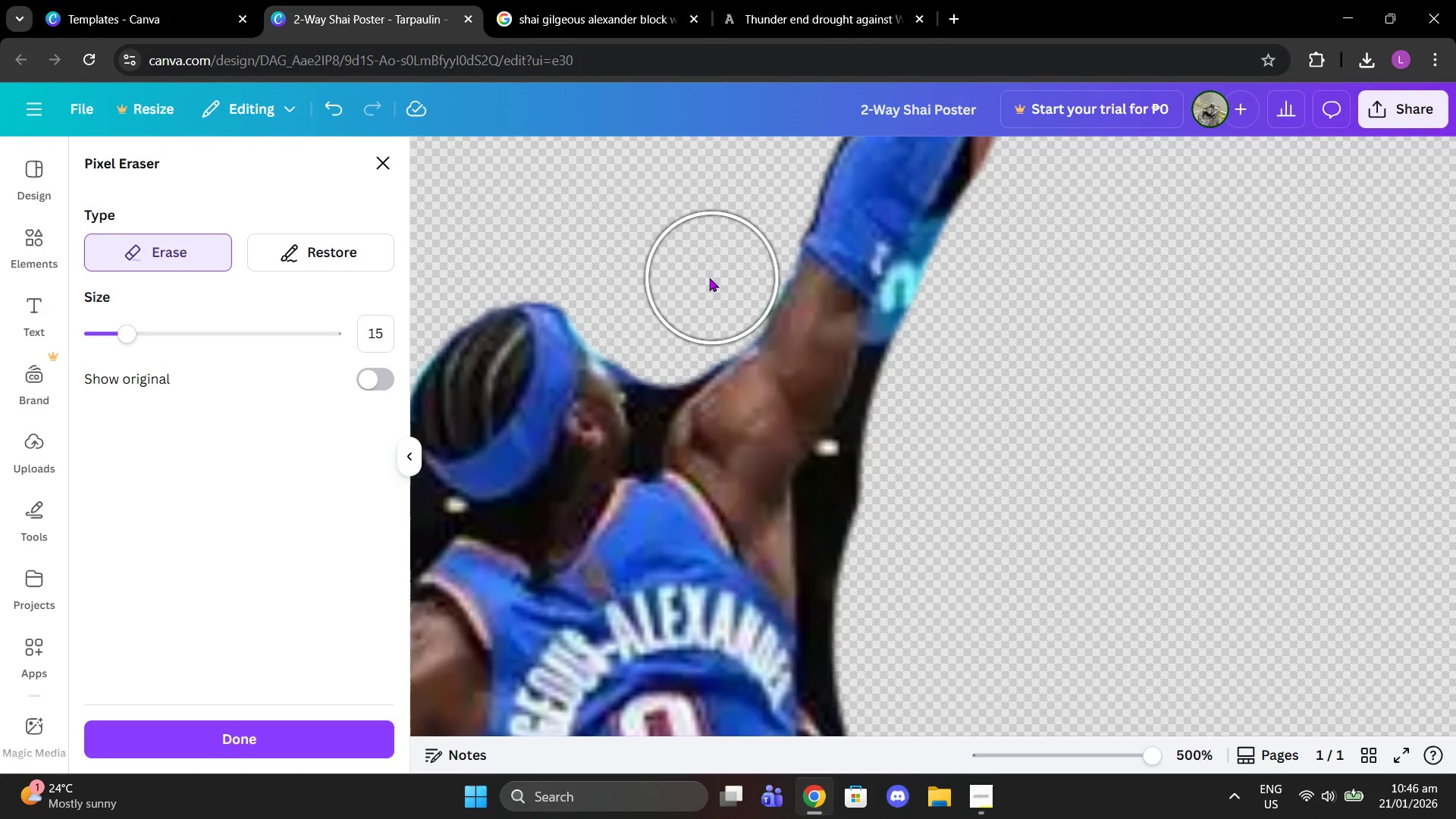 
scroll: coordinate [854, 349], scroll_direction: down, amount: 3.0
 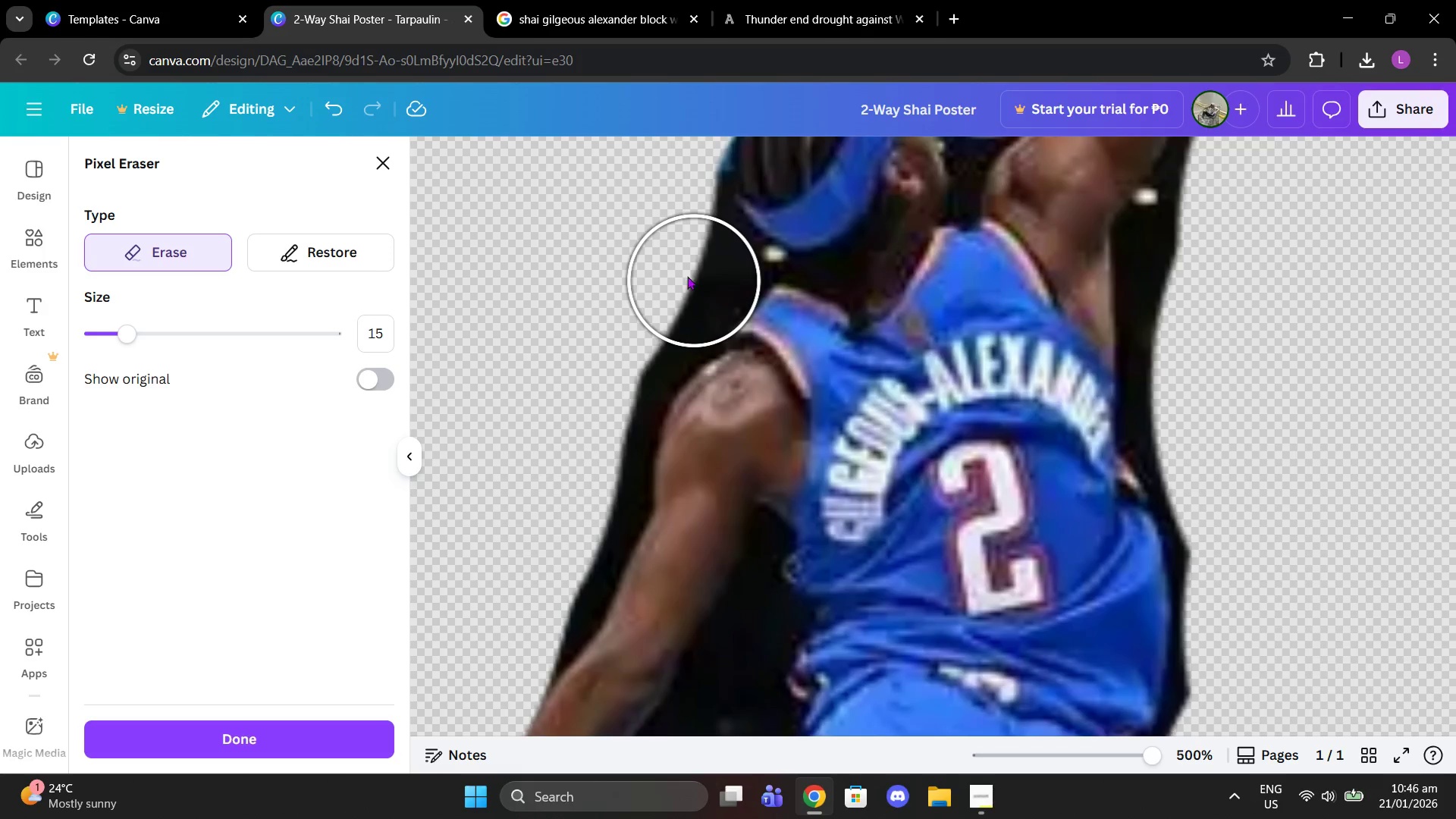 
left_click([682, 274])
 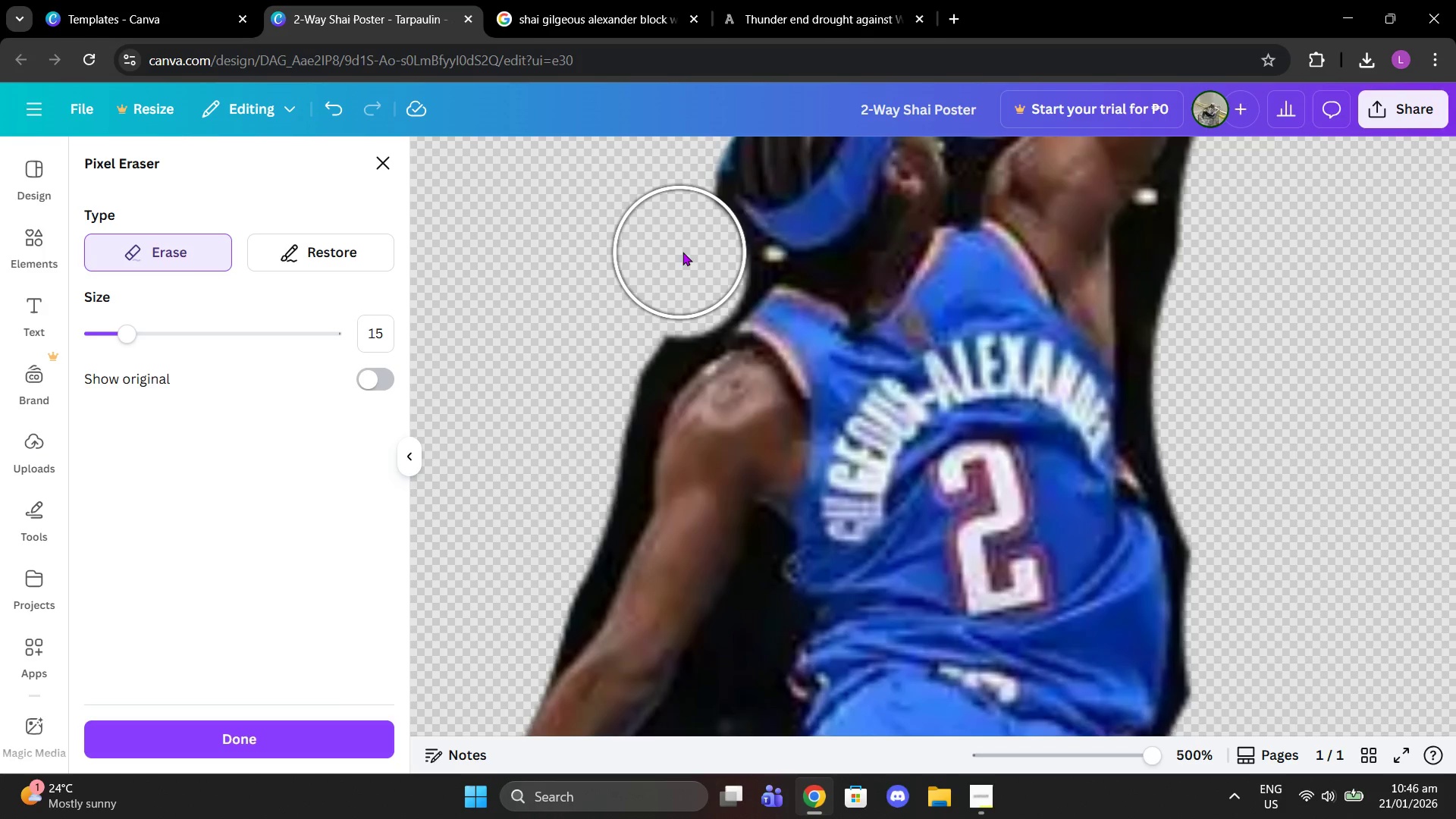 
double_click([686, 252])
 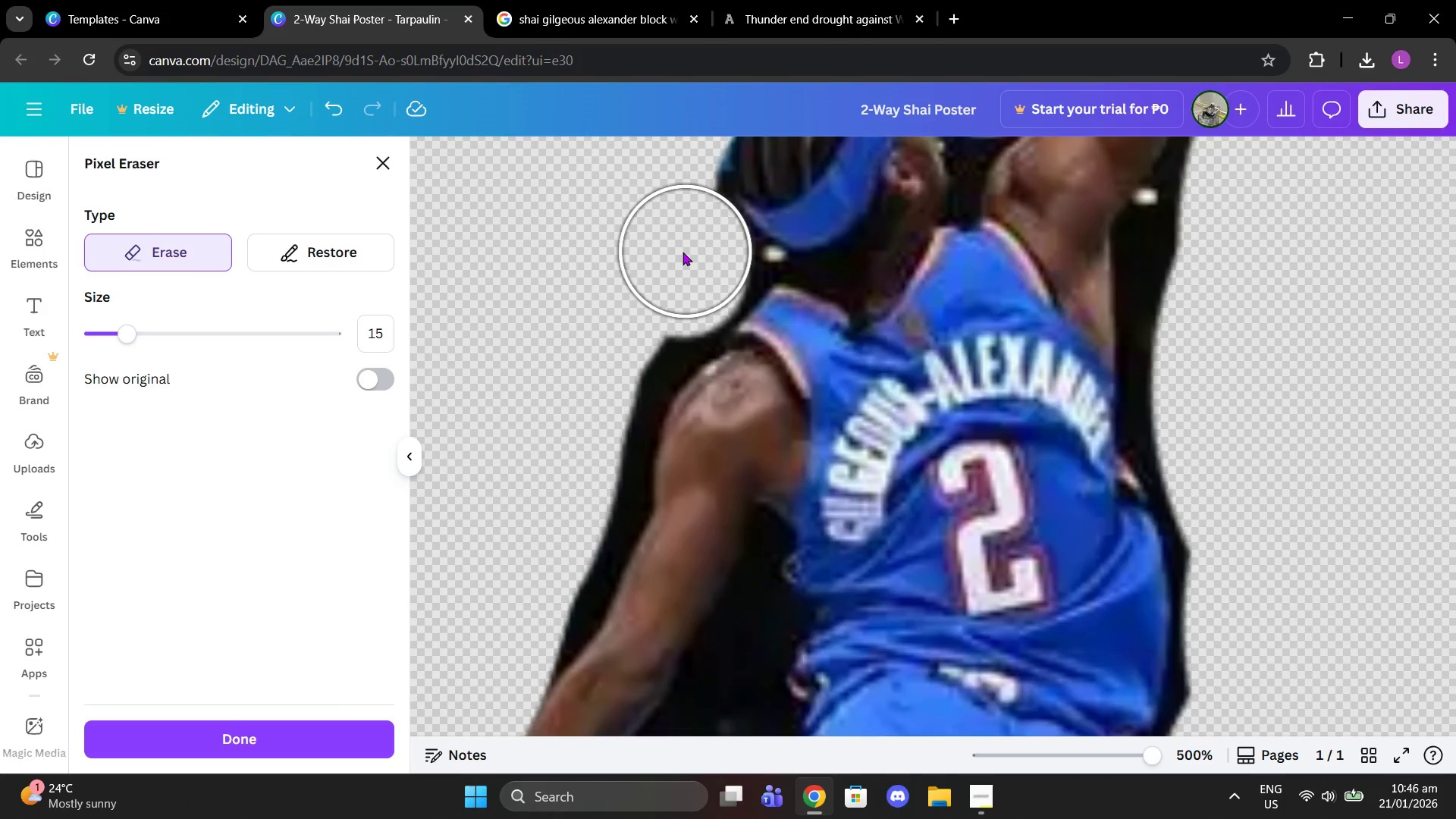 
scroll: coordinate [682, 252], scroll_direction: up, amount: 1.0
 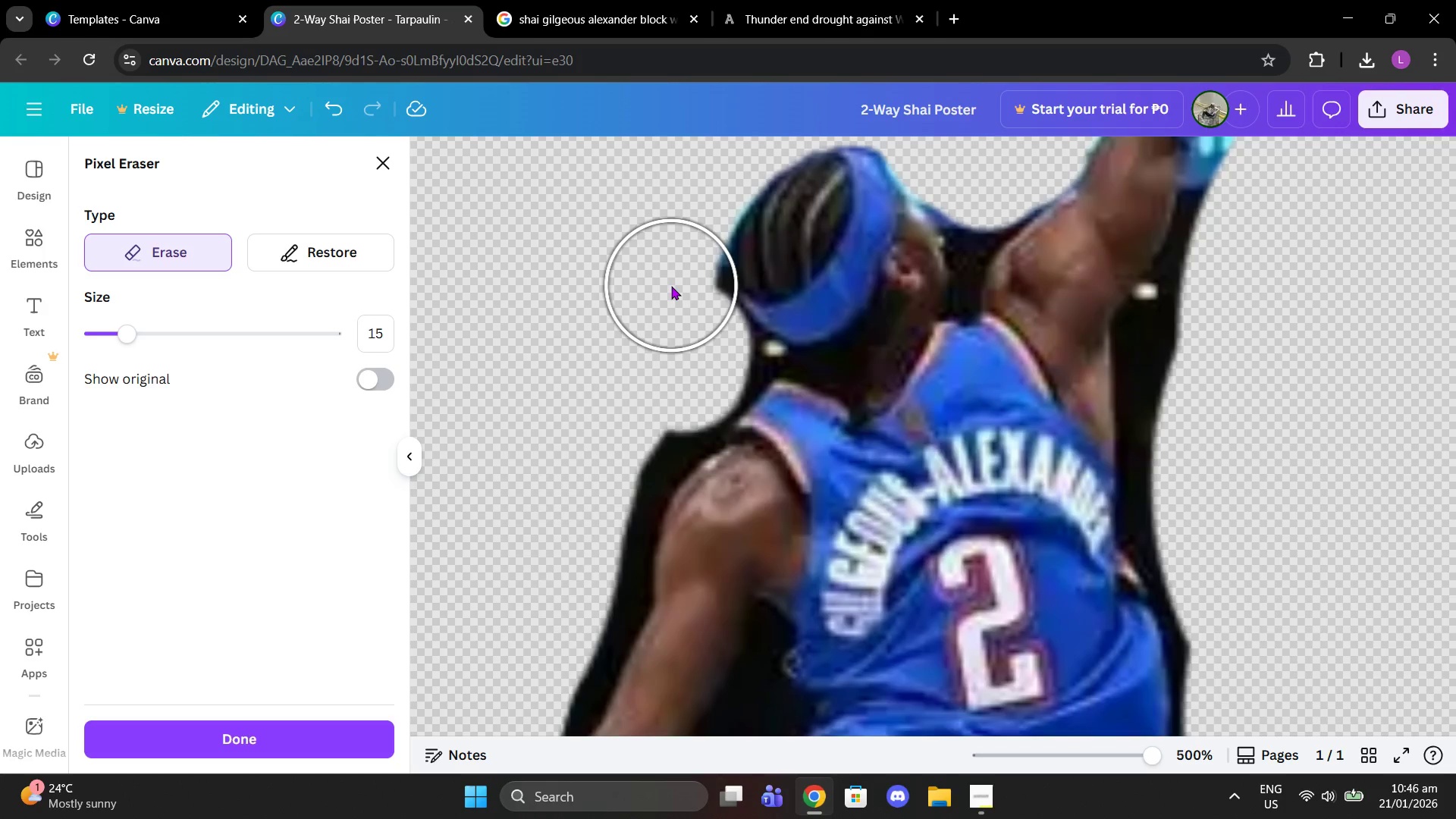 
left_click([665, 284])
 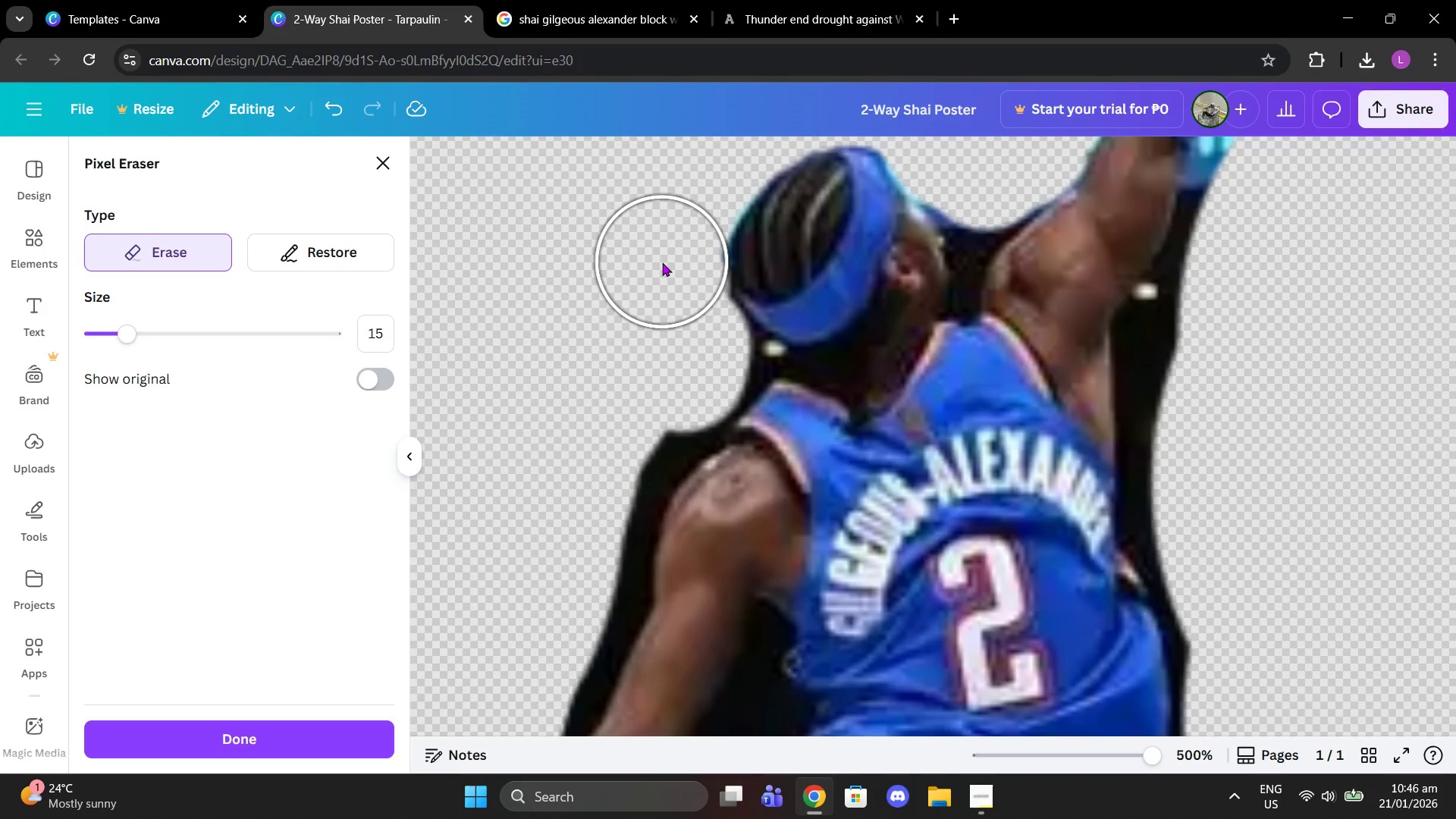 
left_click([662, 261])
 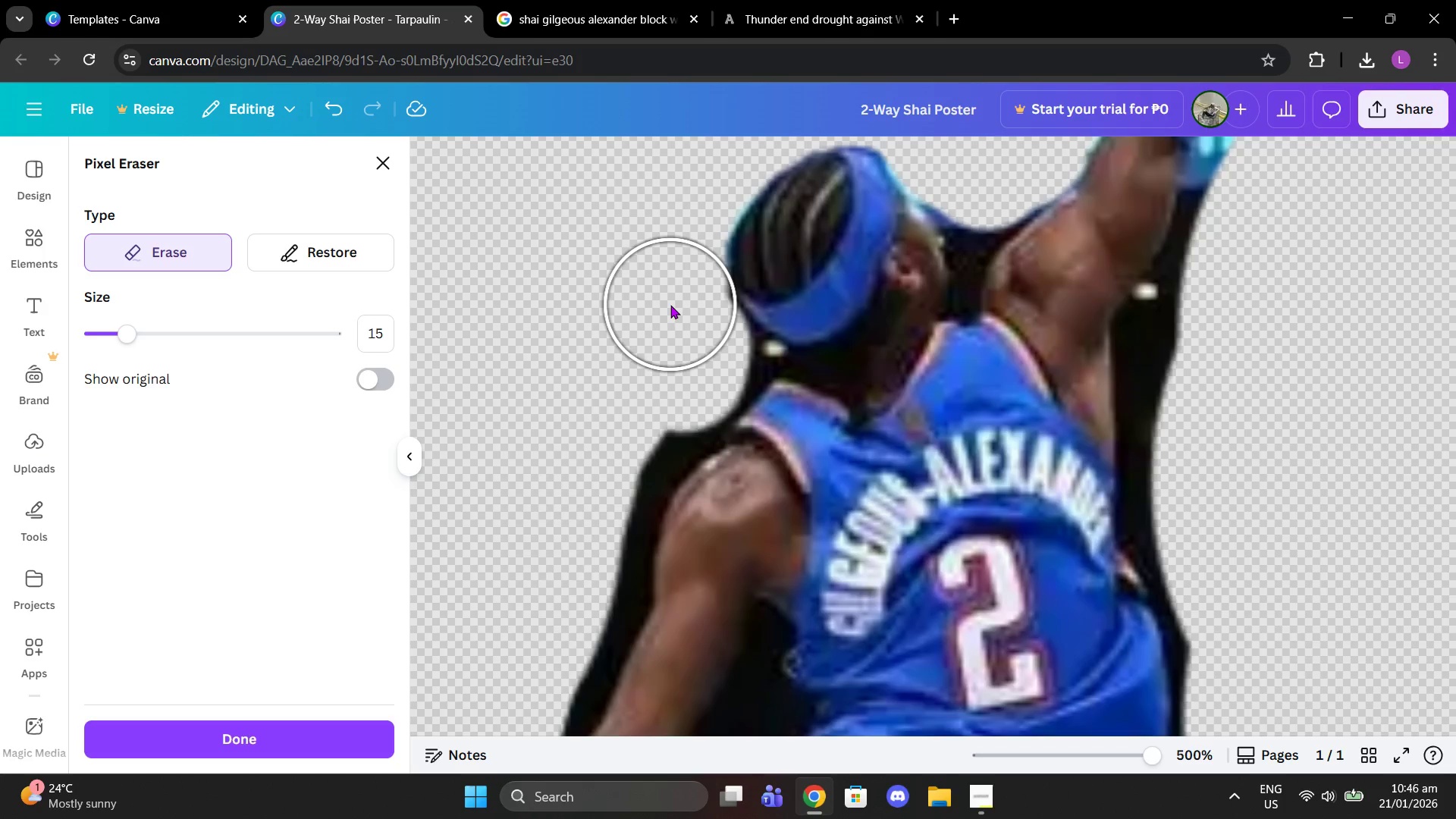 
left_click([669, 305])
 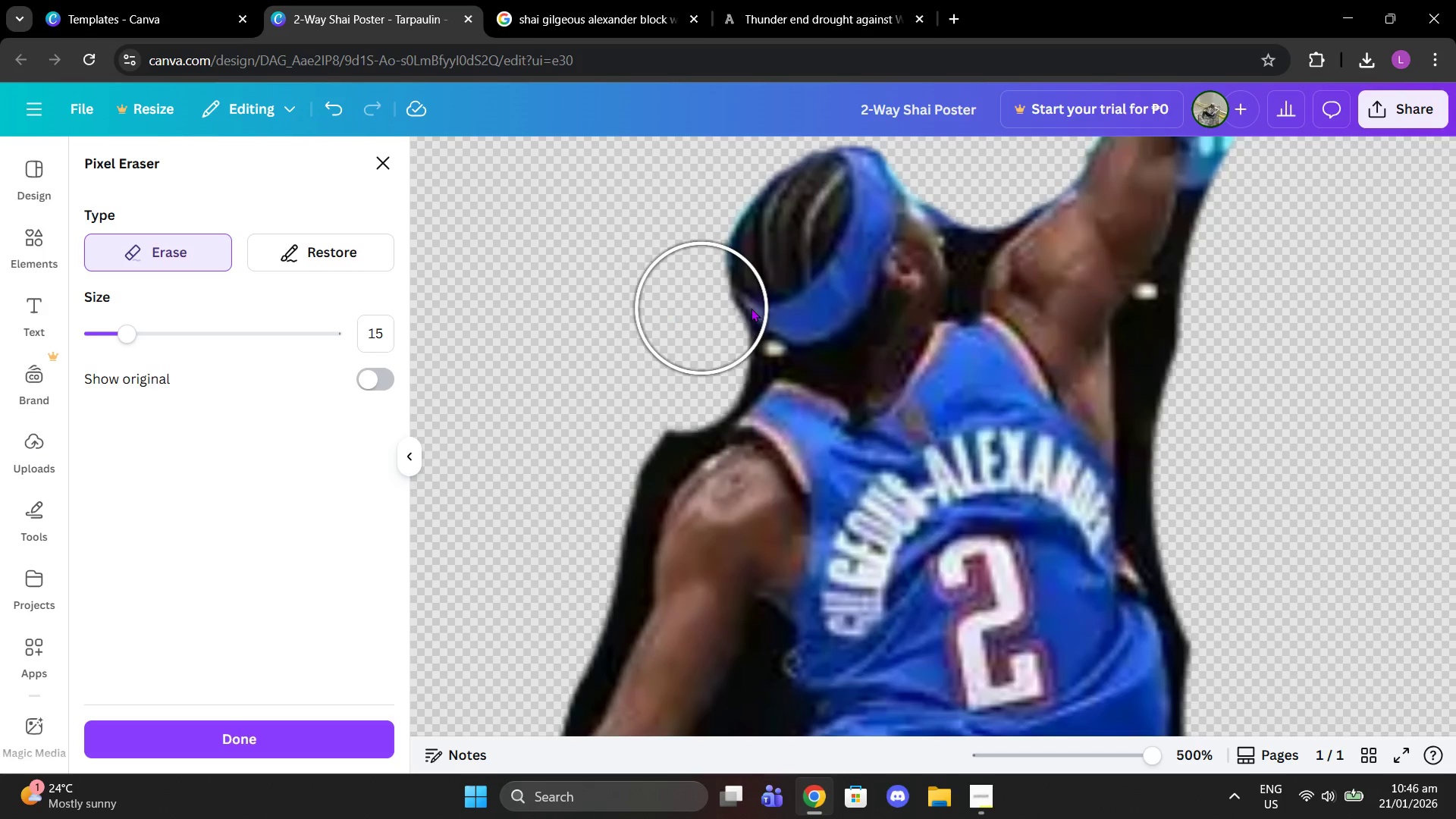 
scroll: coordinate [1329, 315], scroll_direction: up, amount: 6.0
 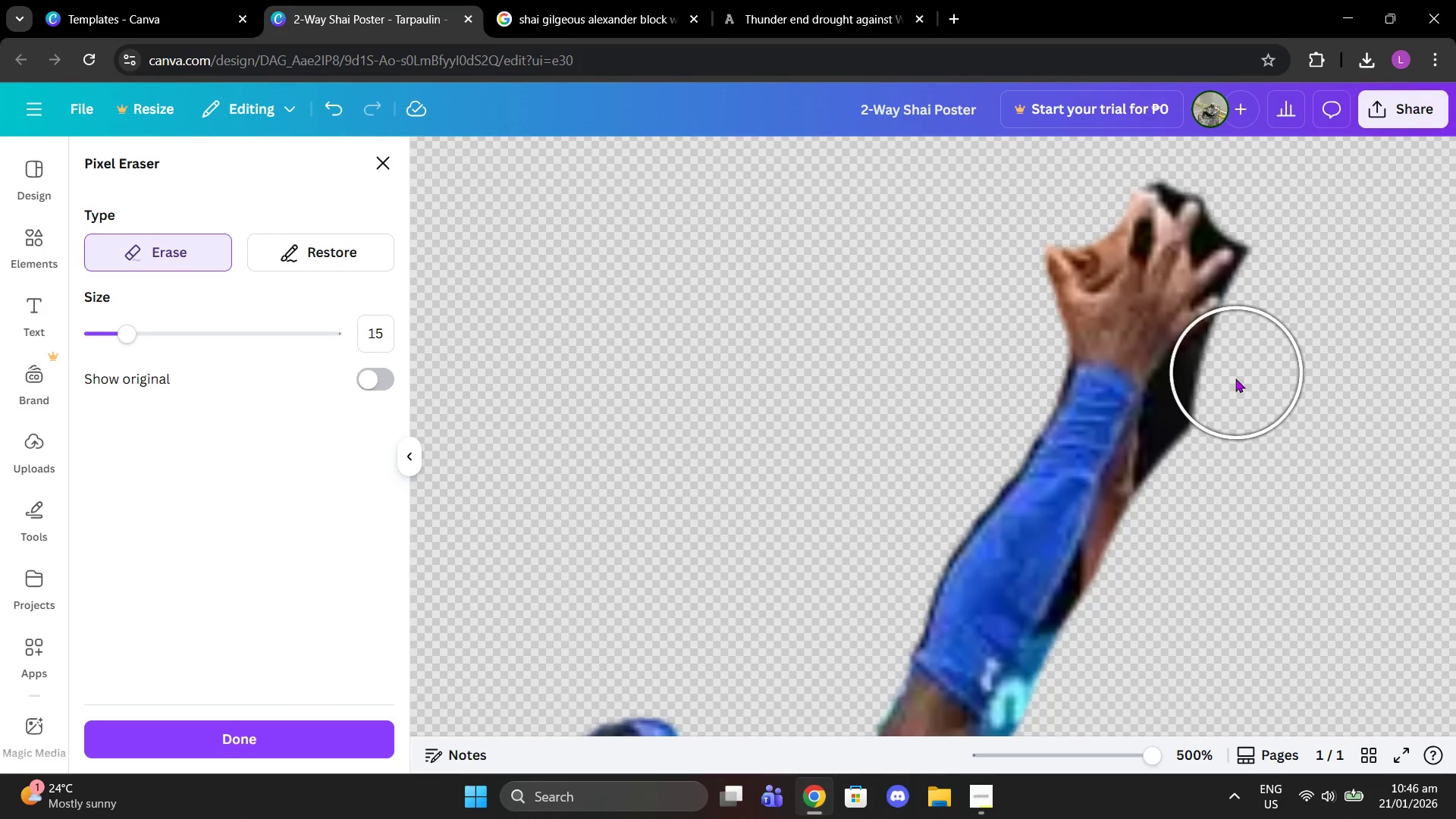 
left_click([1229, 391])
 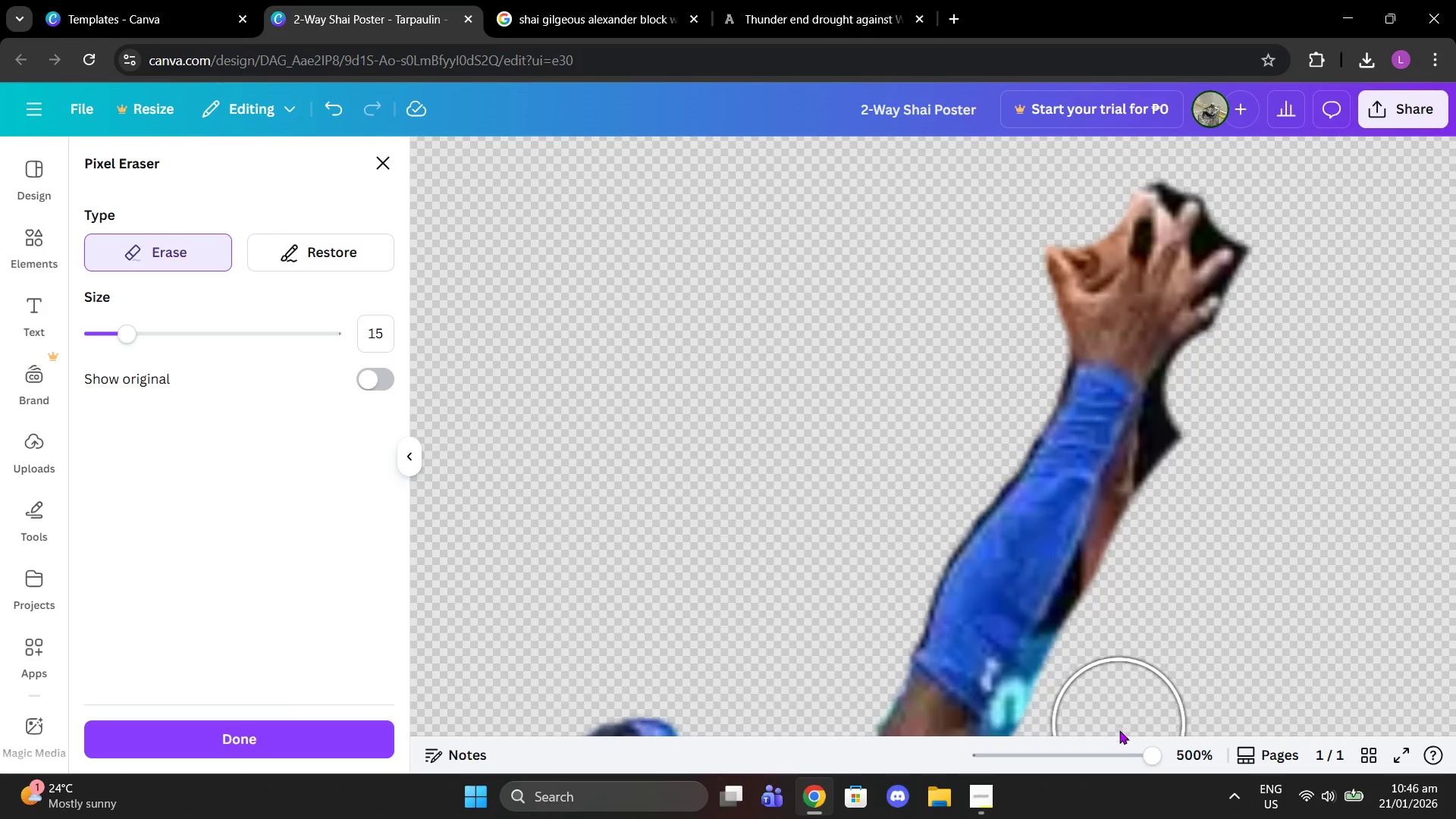 
left_click_drag(start_coordinate=[1115, 755], to_coordinate=[1126, 738])
 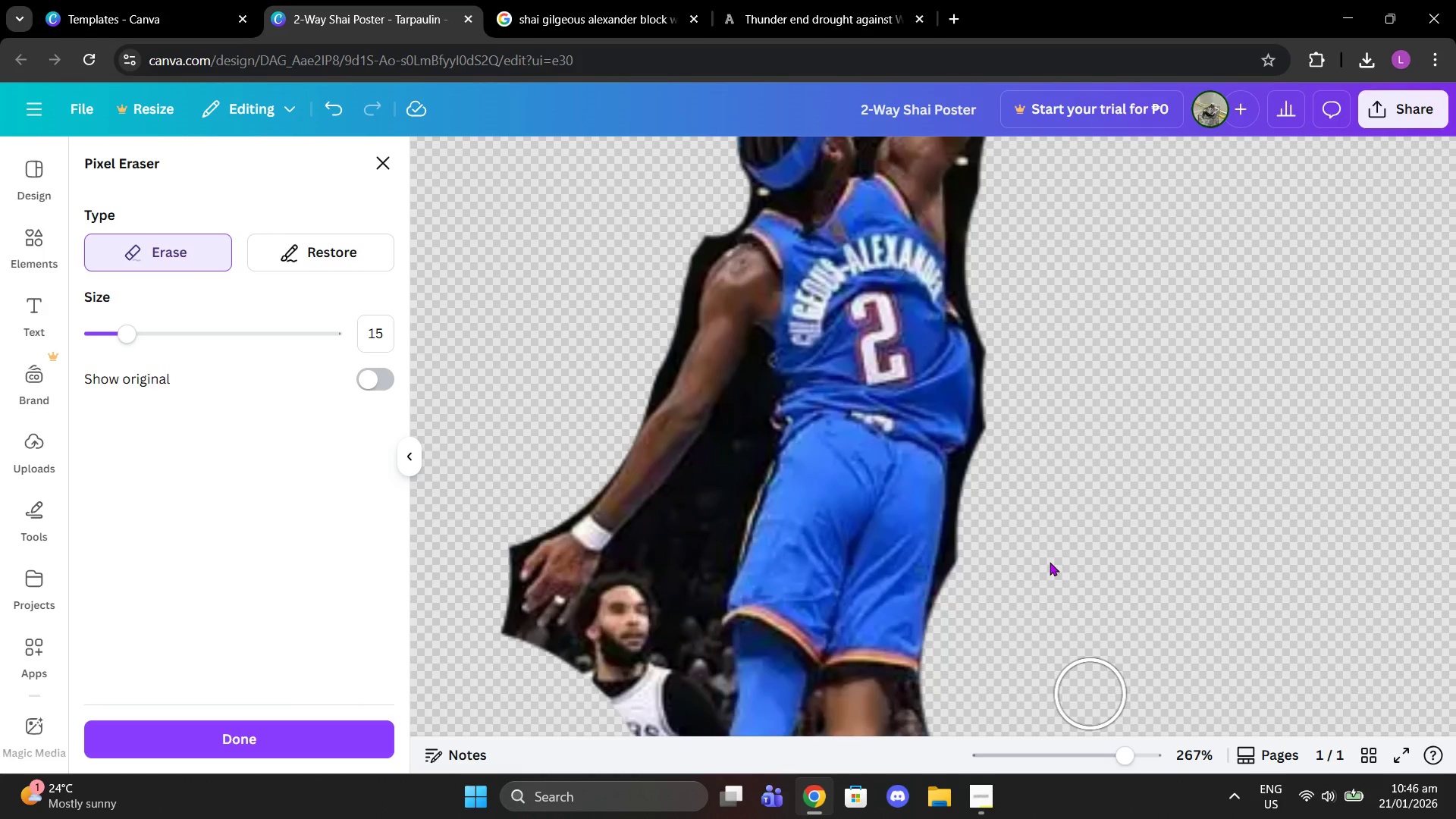 
scroll: coordinate [1017, 438], scroll_direction: up, amount: 3.0
 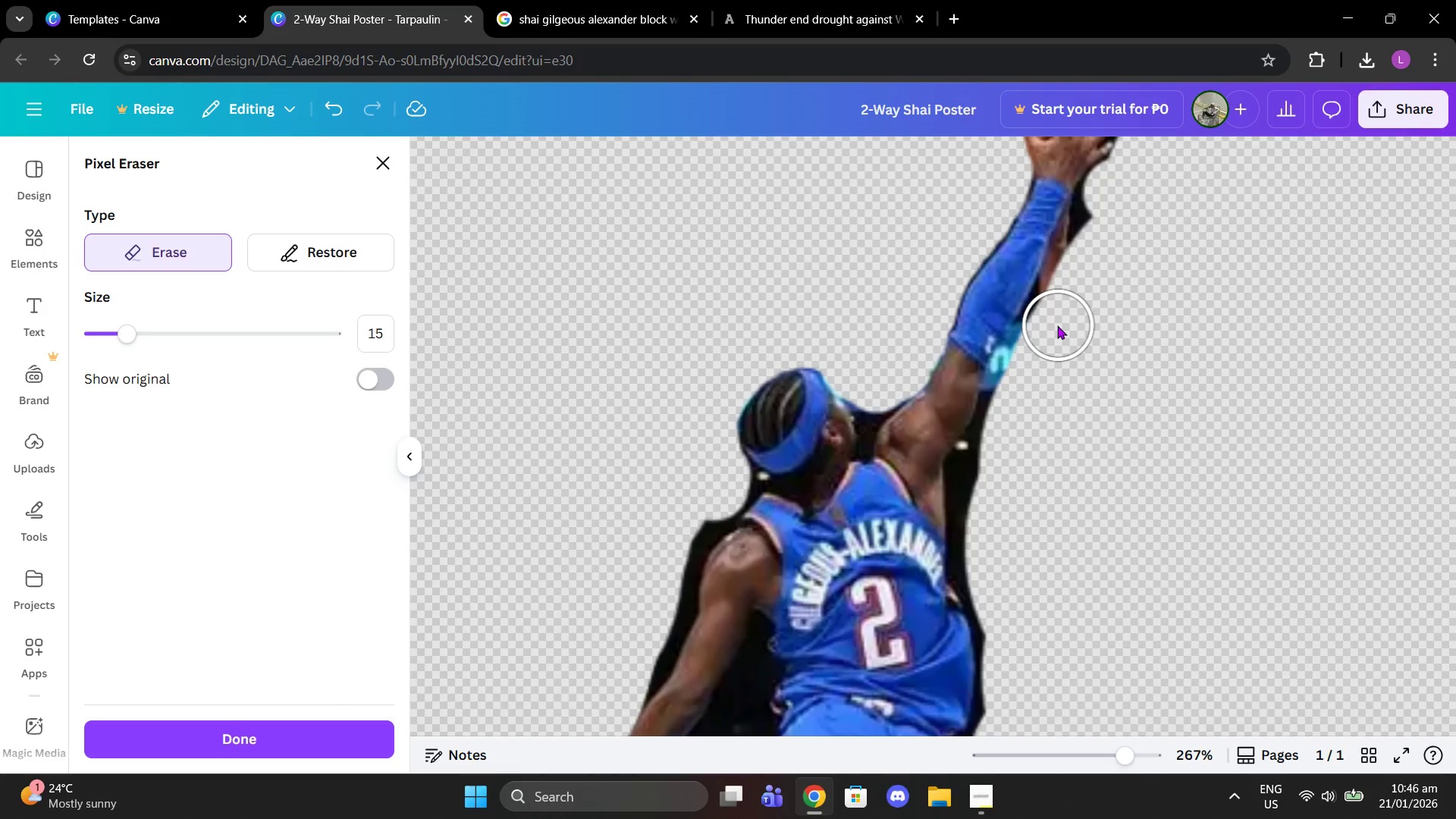 
left_click([1056, 325])
 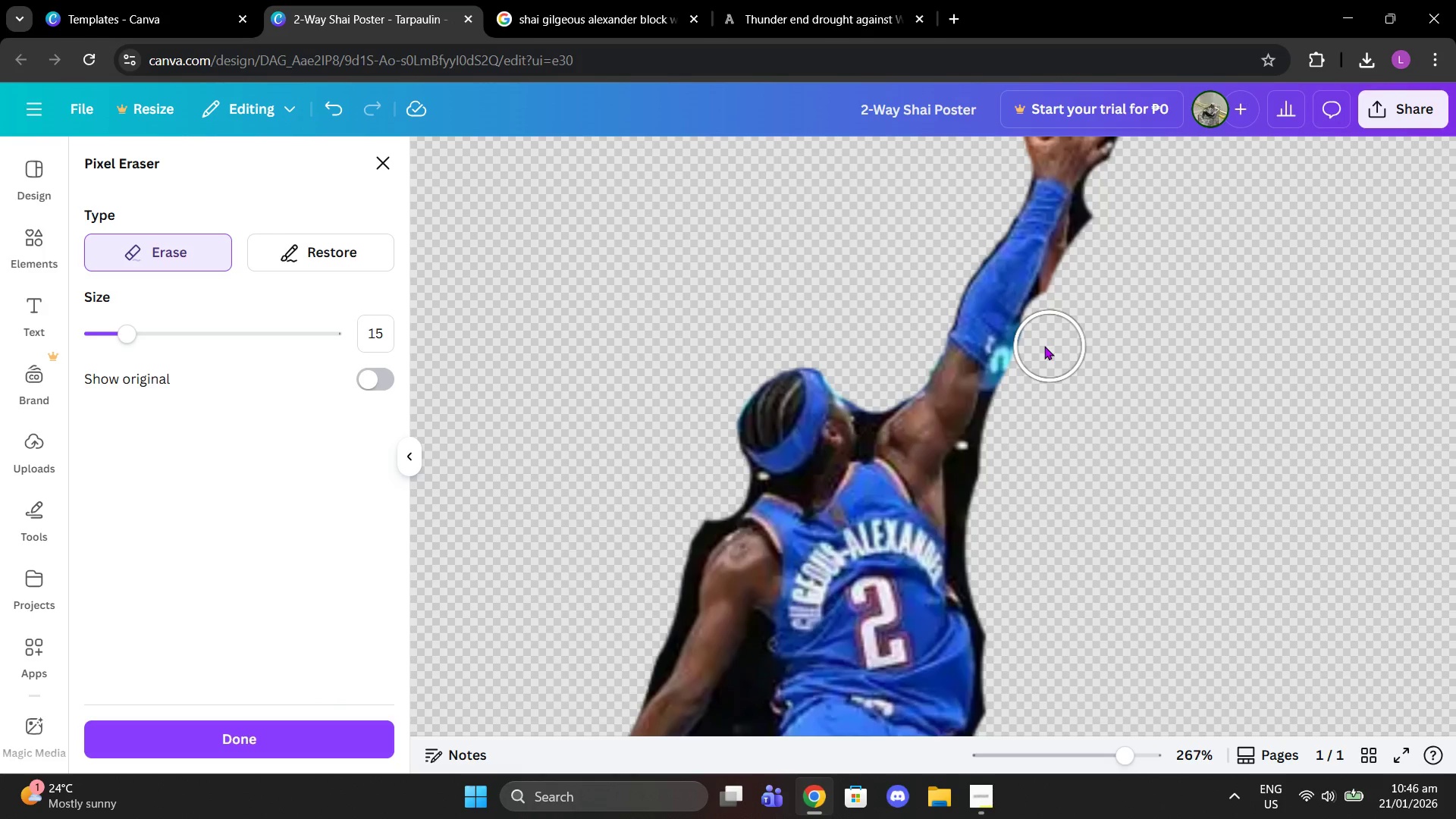 
left_click([1040, 346])
 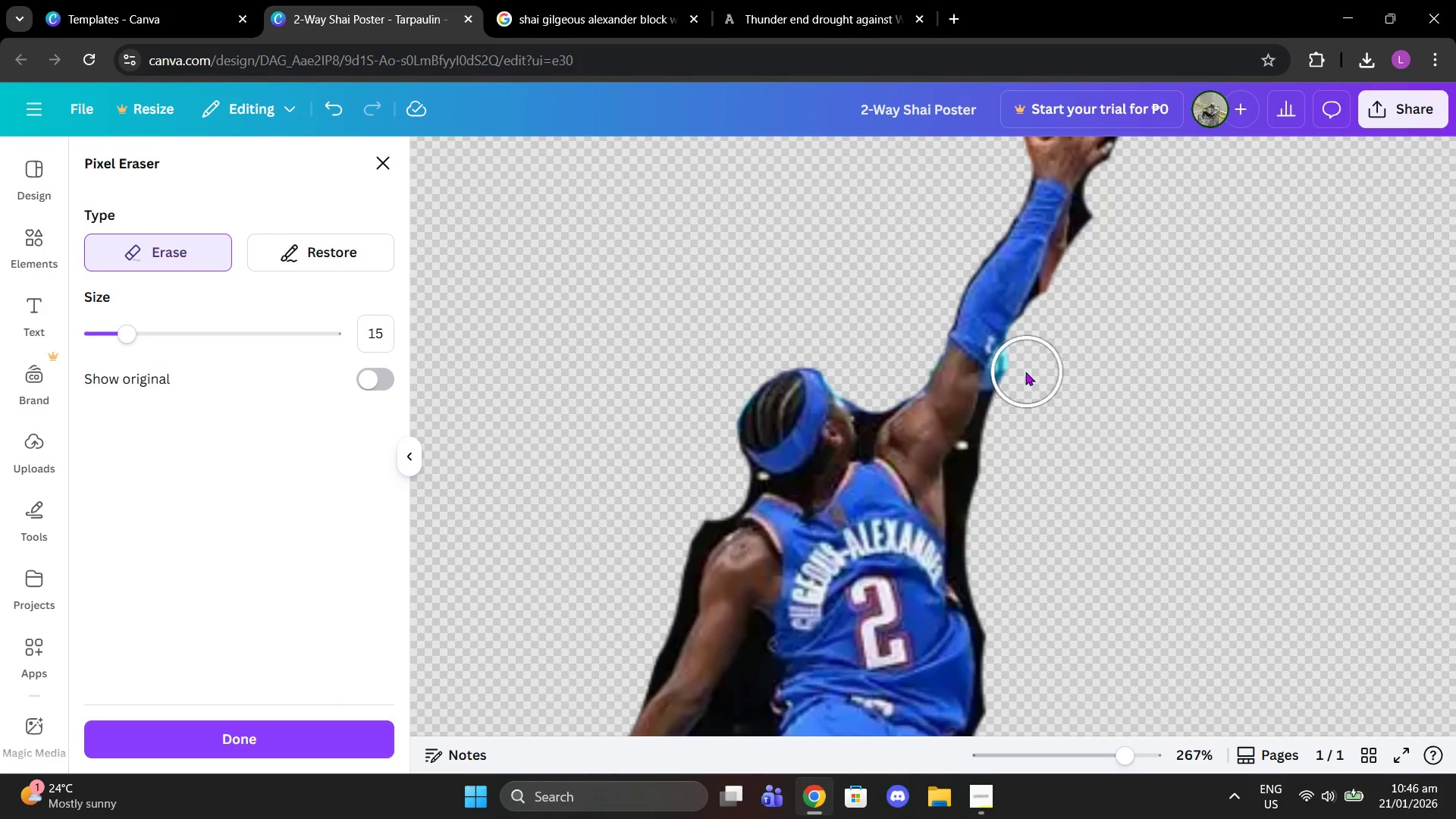 
left_click([1025, 372])
 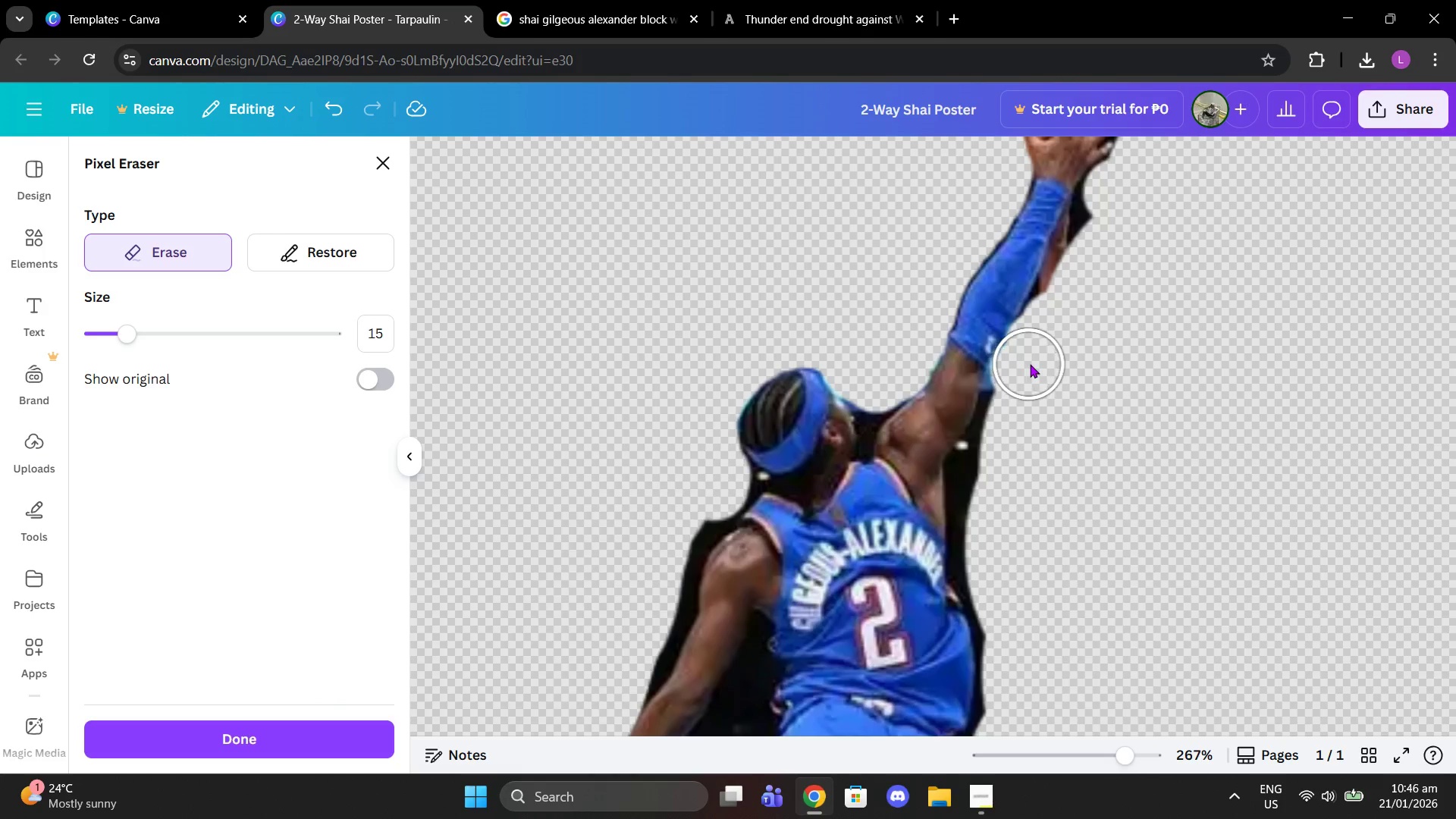 
left_click([1030, 363])
 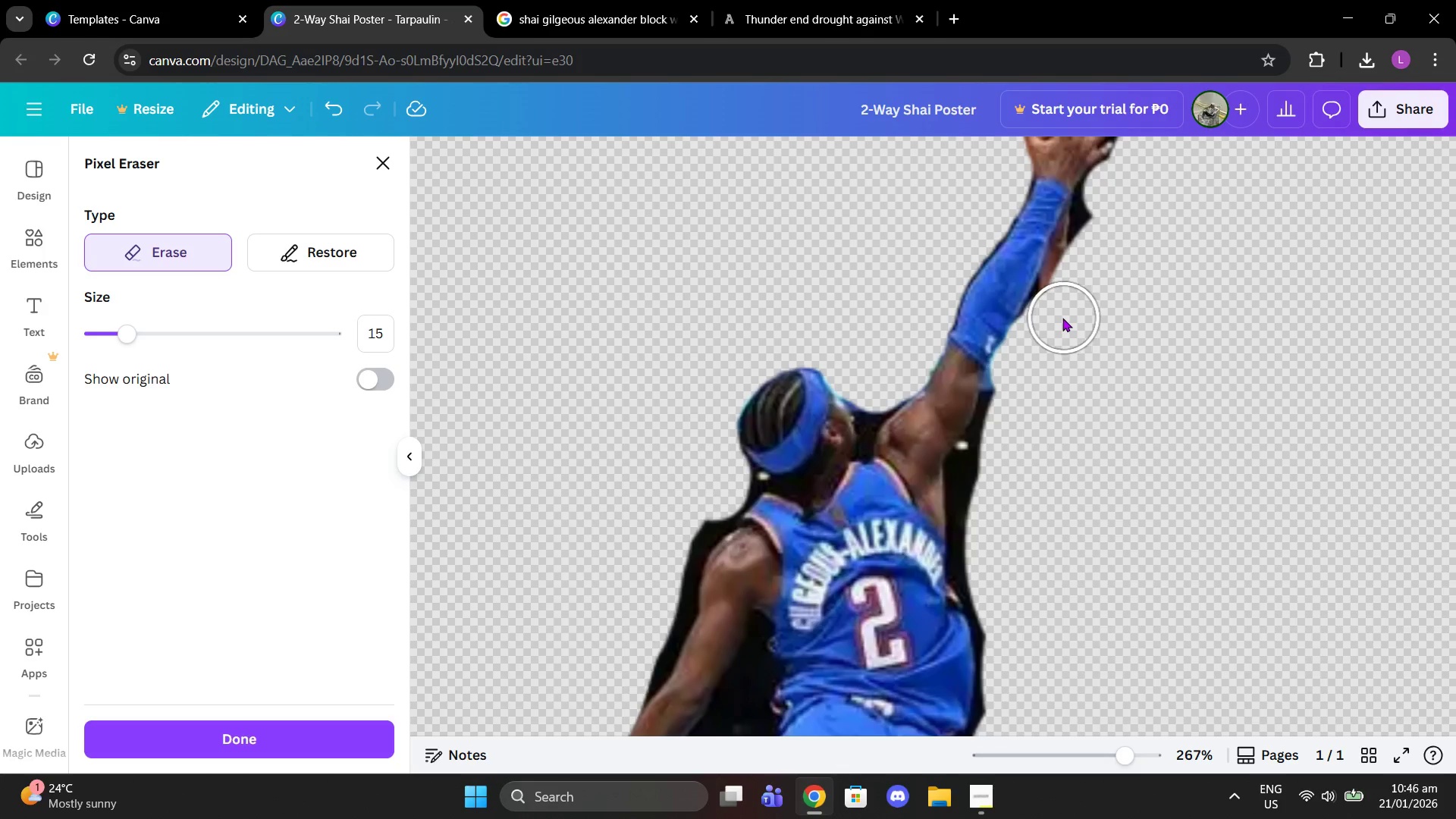 
left_click_drag(start_coordinate=[1061, 316], to_coordinate=[1012, 453])
 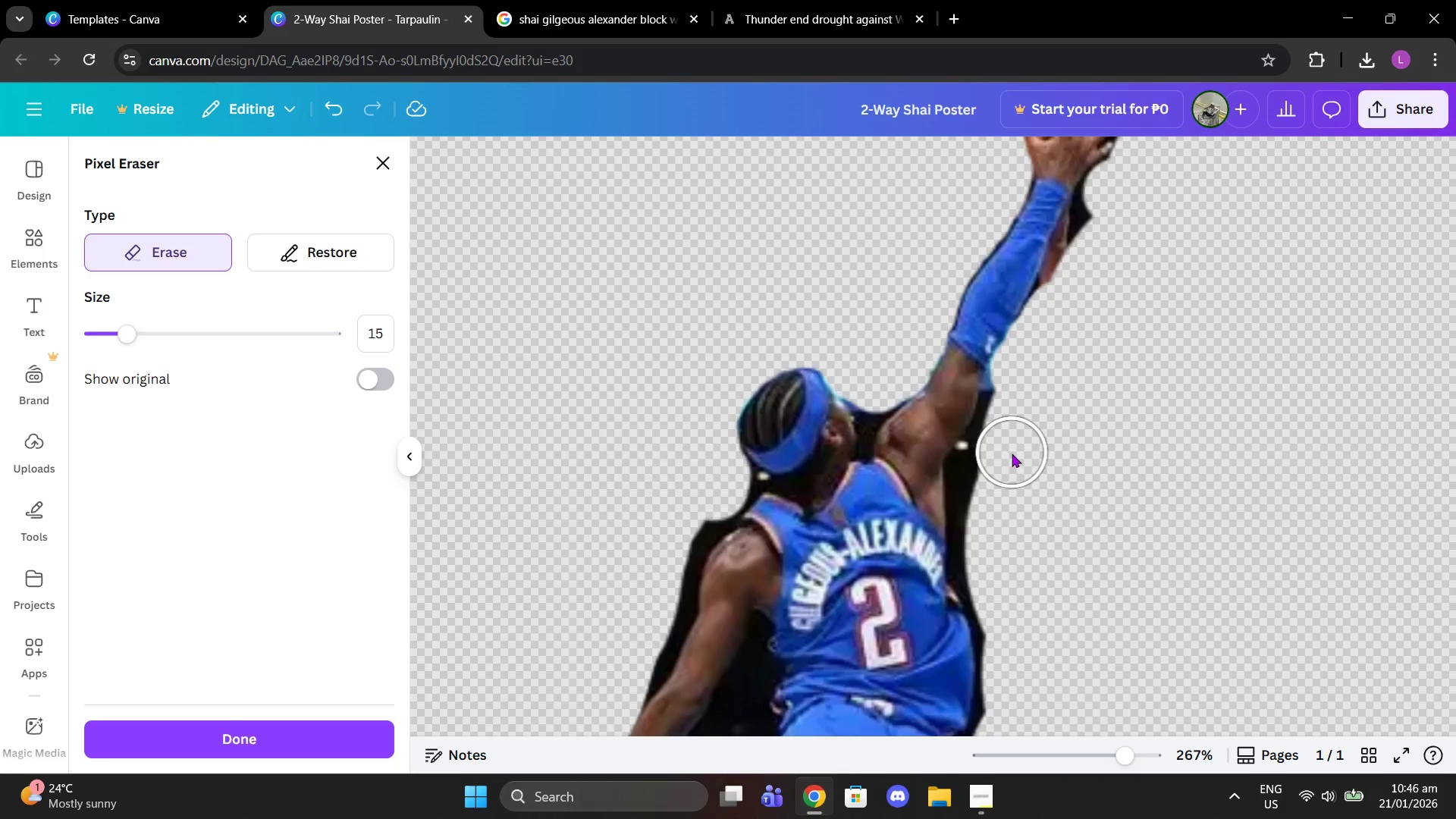 
scroll: coordinate [1012, 453], scroll_direction: down, amount: 1.0
 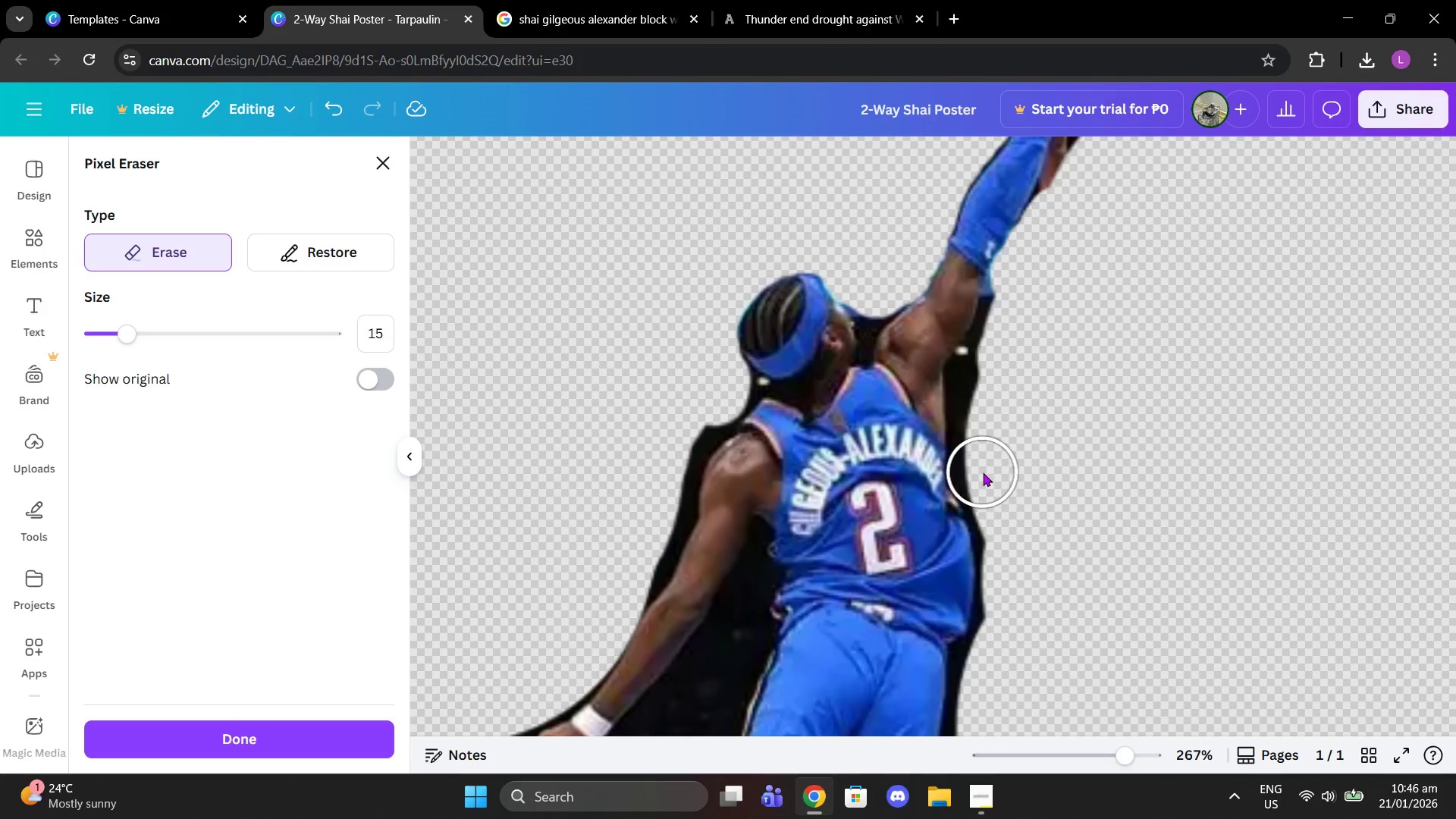 
left_click([984, 472])
 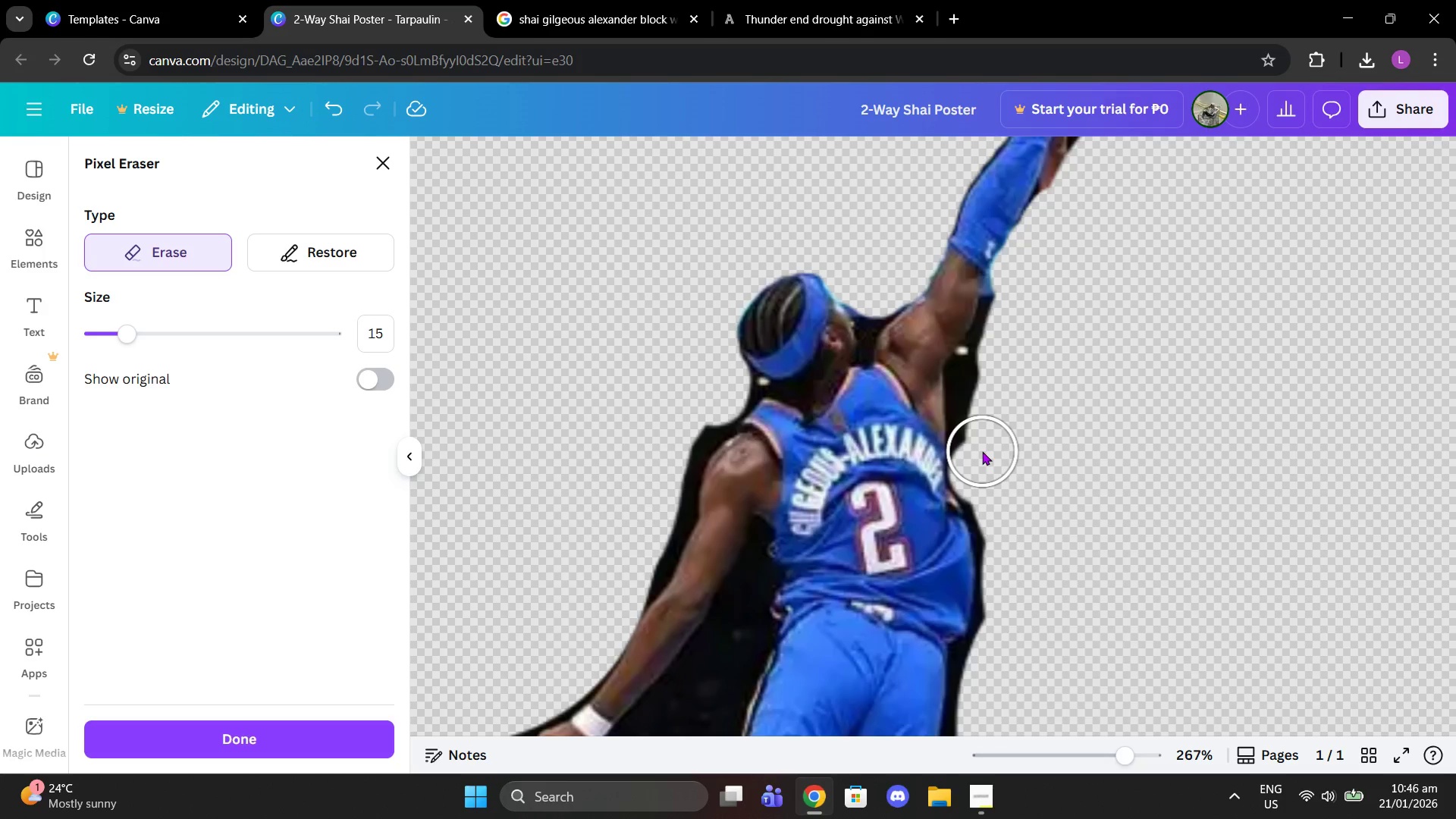 
left_click([981, 450])
 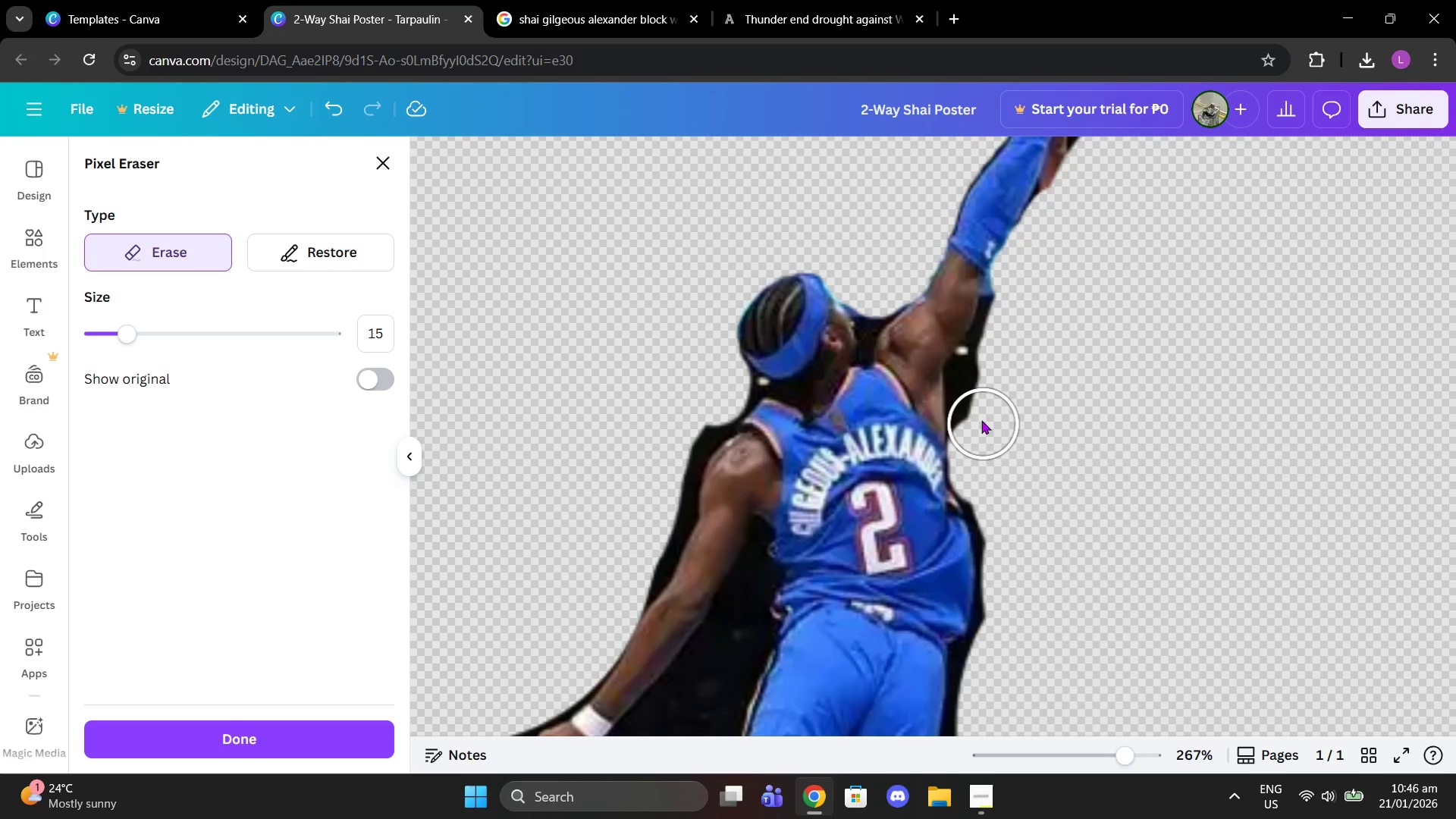 
left_click([981, 420])
 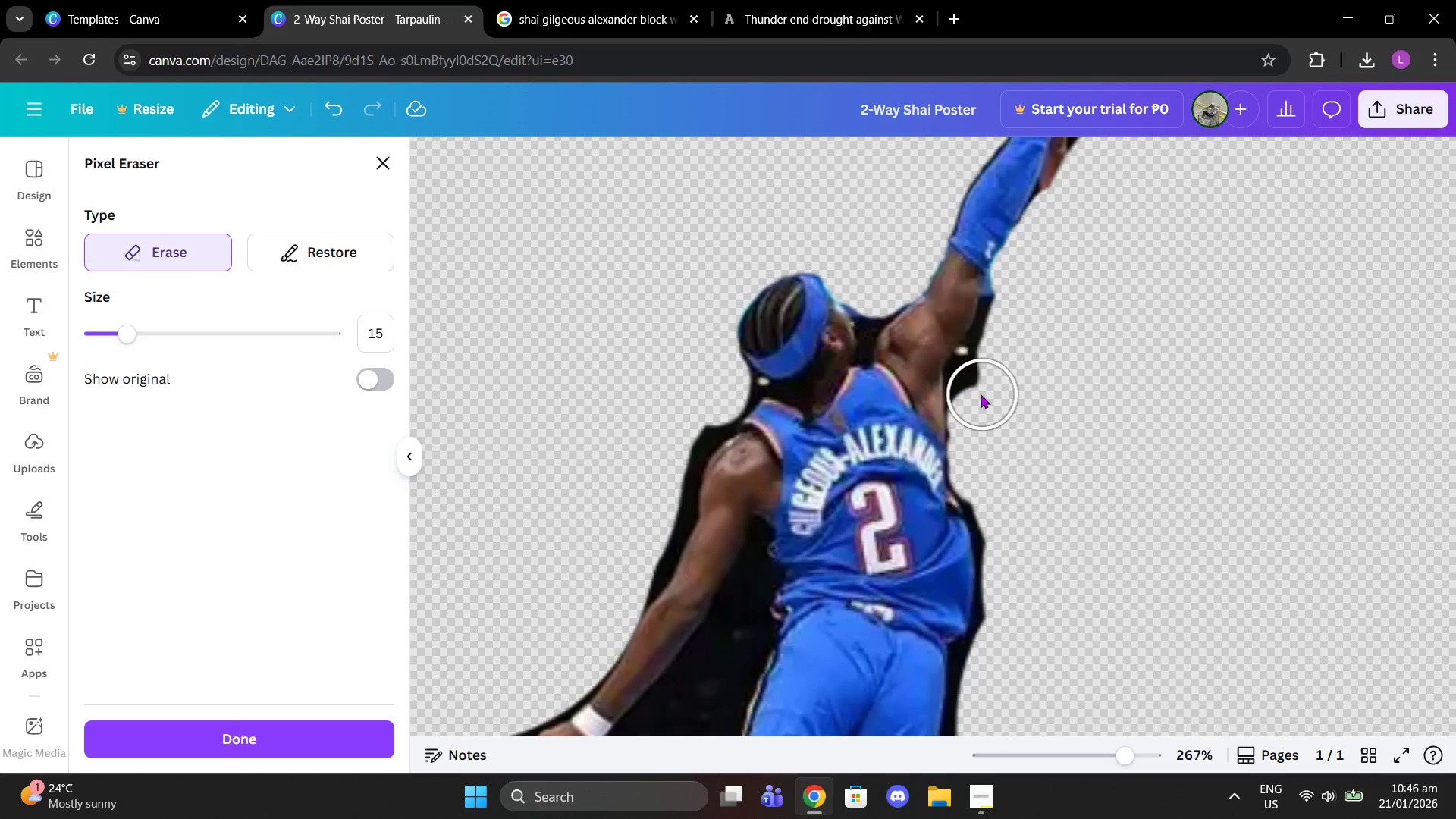 
left_click([981, 394])
 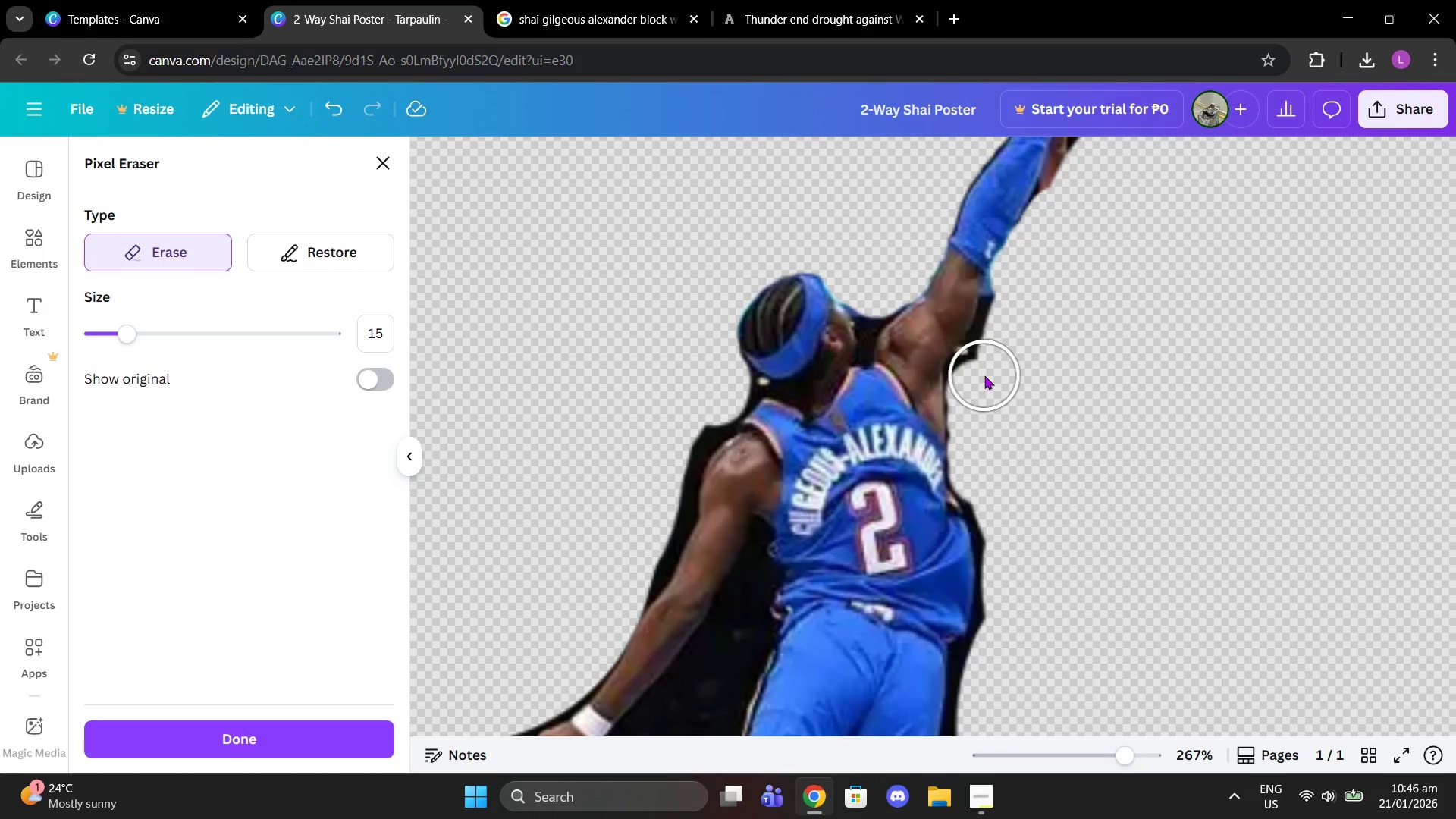 
left_click([984, 375])
 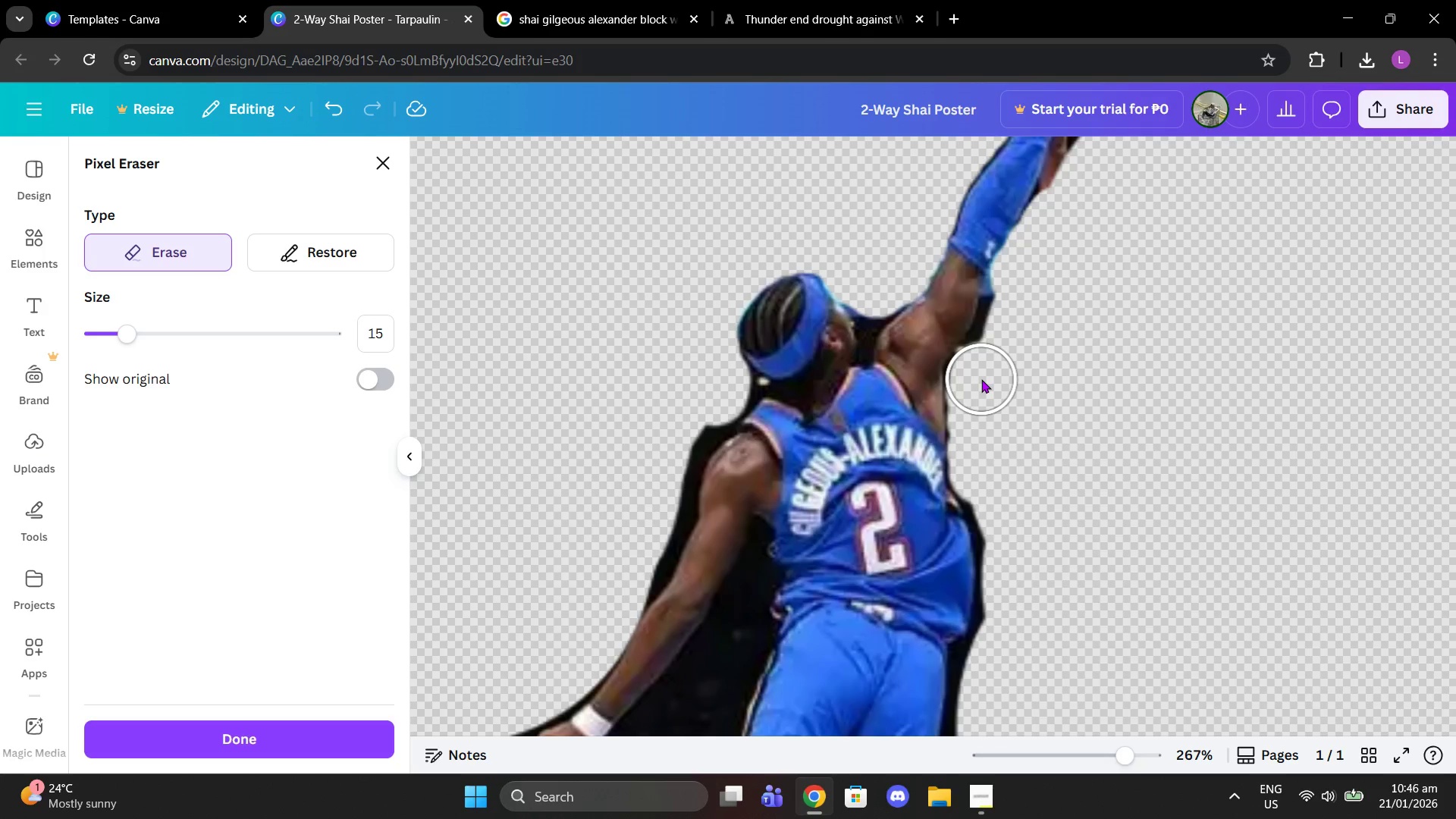 
left_click([980, 379])
 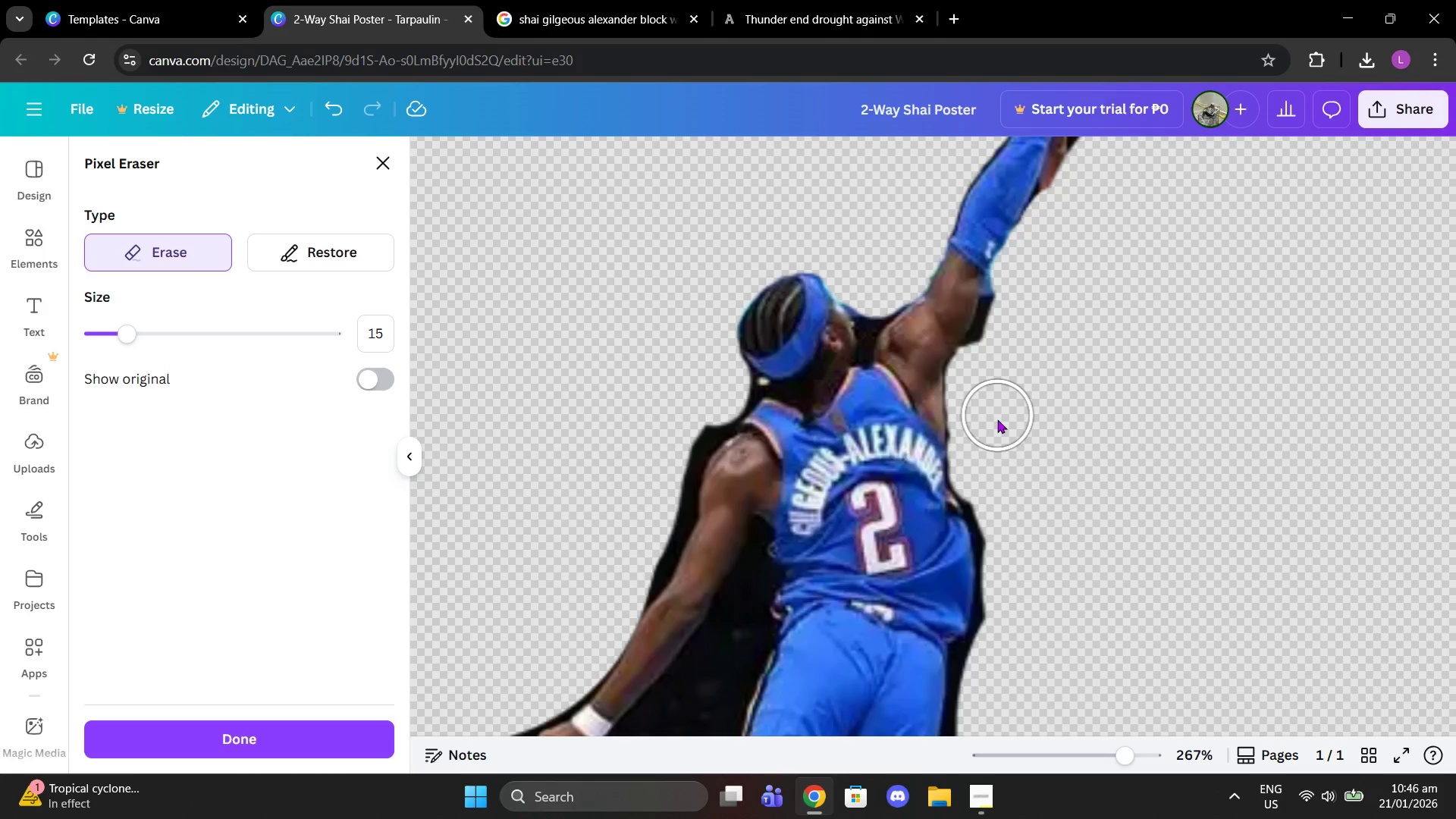 
left_click([983, 434])
 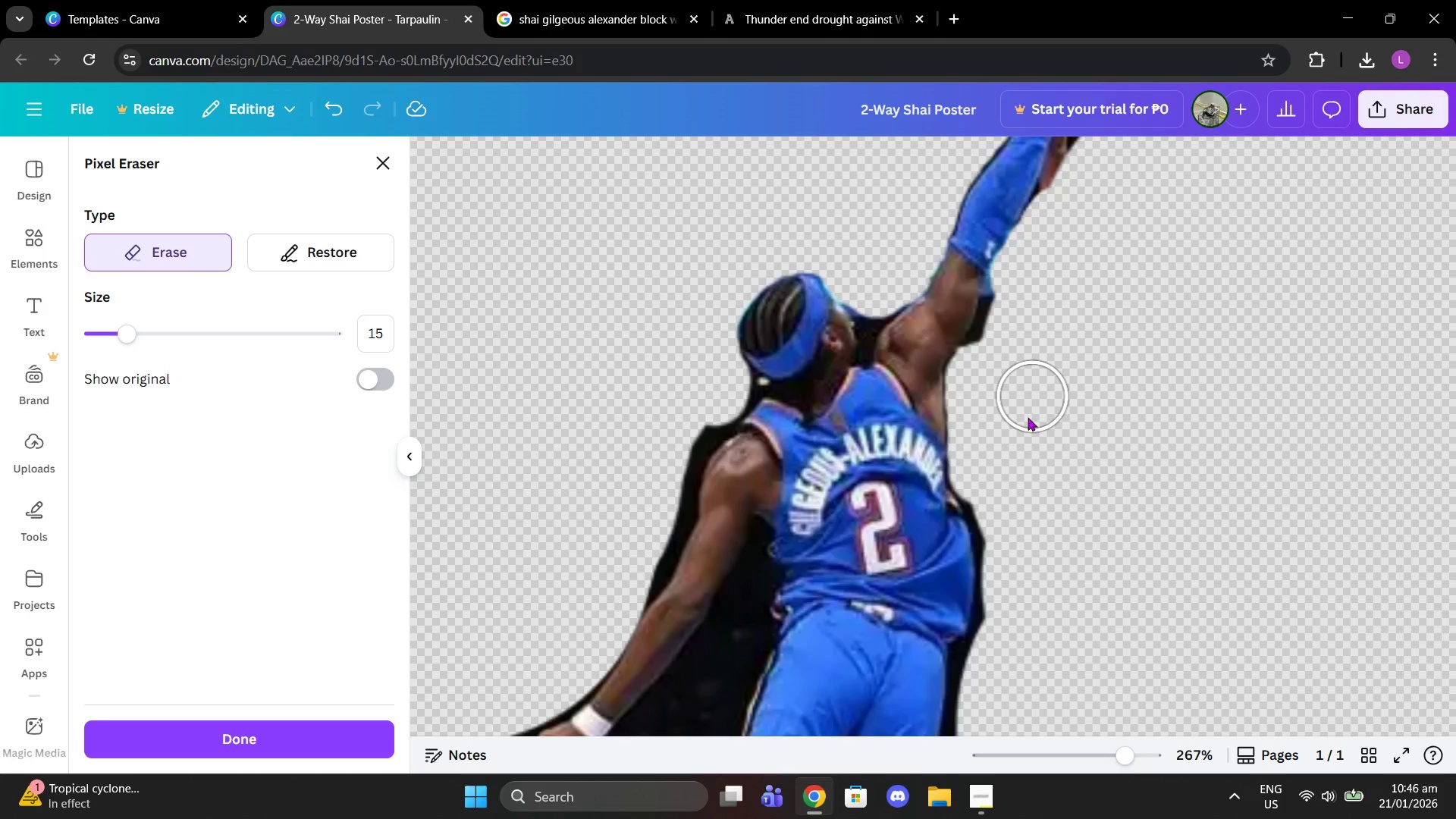 
scroll: coordinate [1013, 495], scroll_direction: down, amount: 1.0
 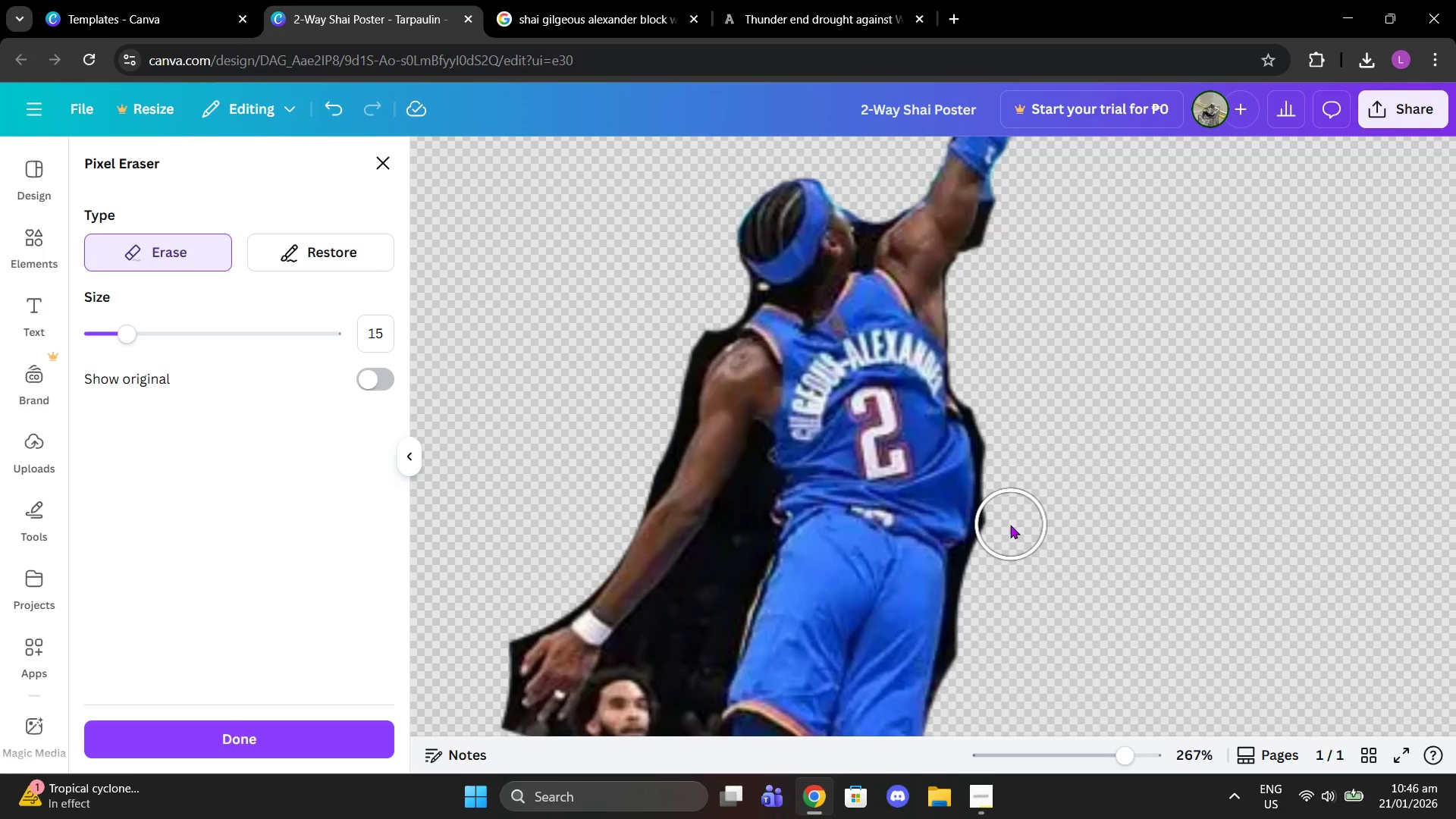 
left_click([1008, 524])
 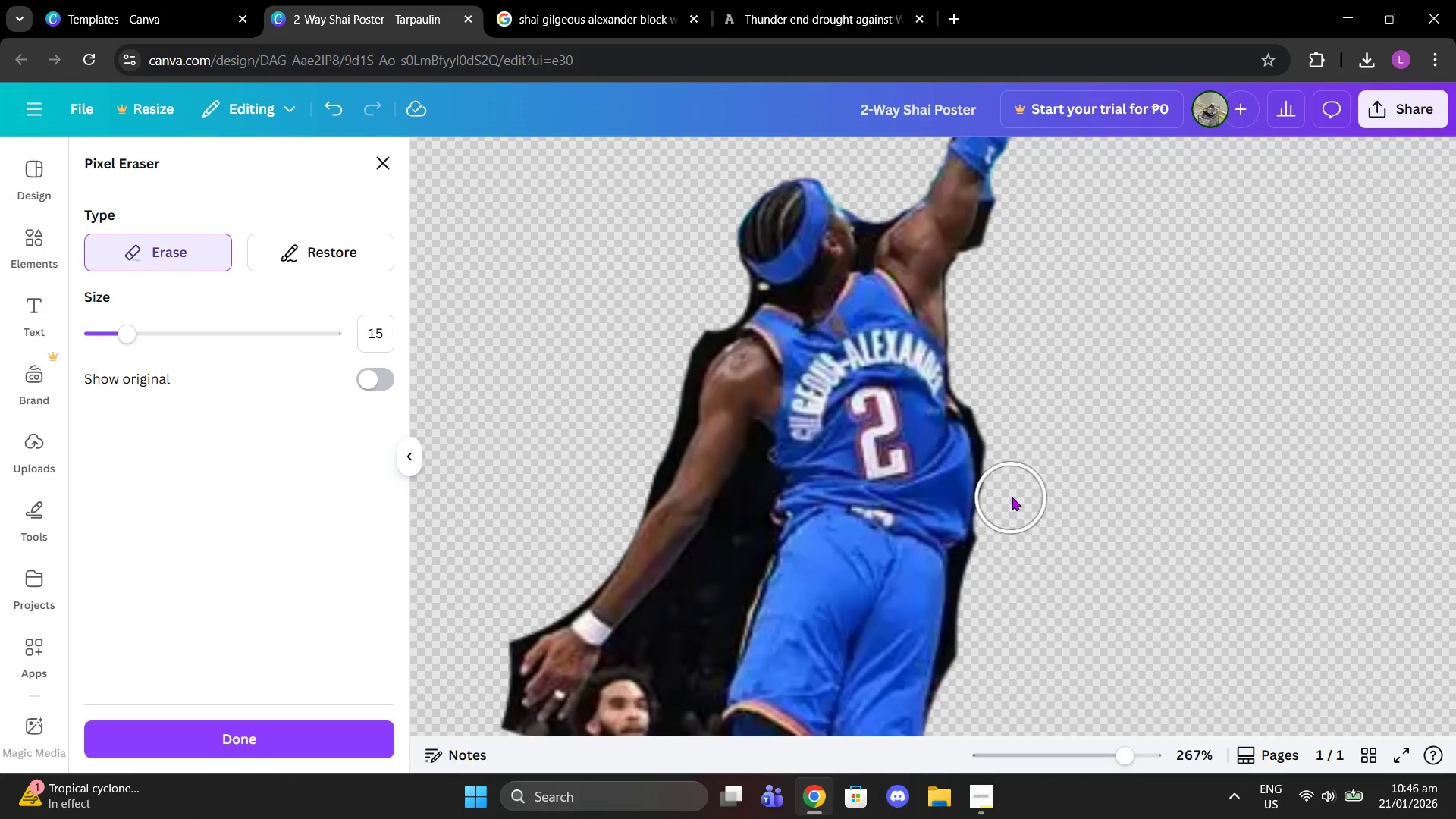 
left_click([1012, 495])
 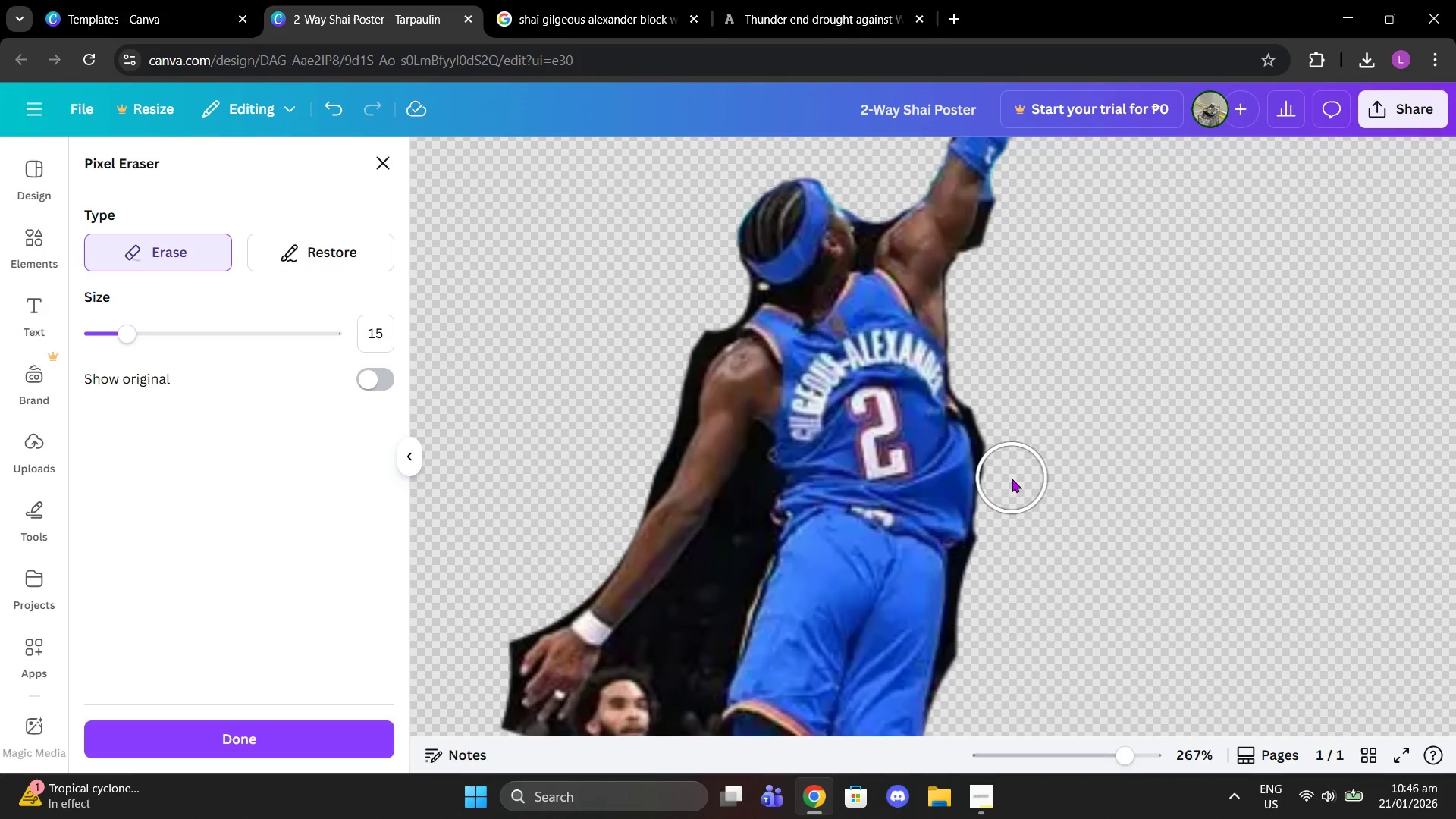 
left_click([1012, 479])
 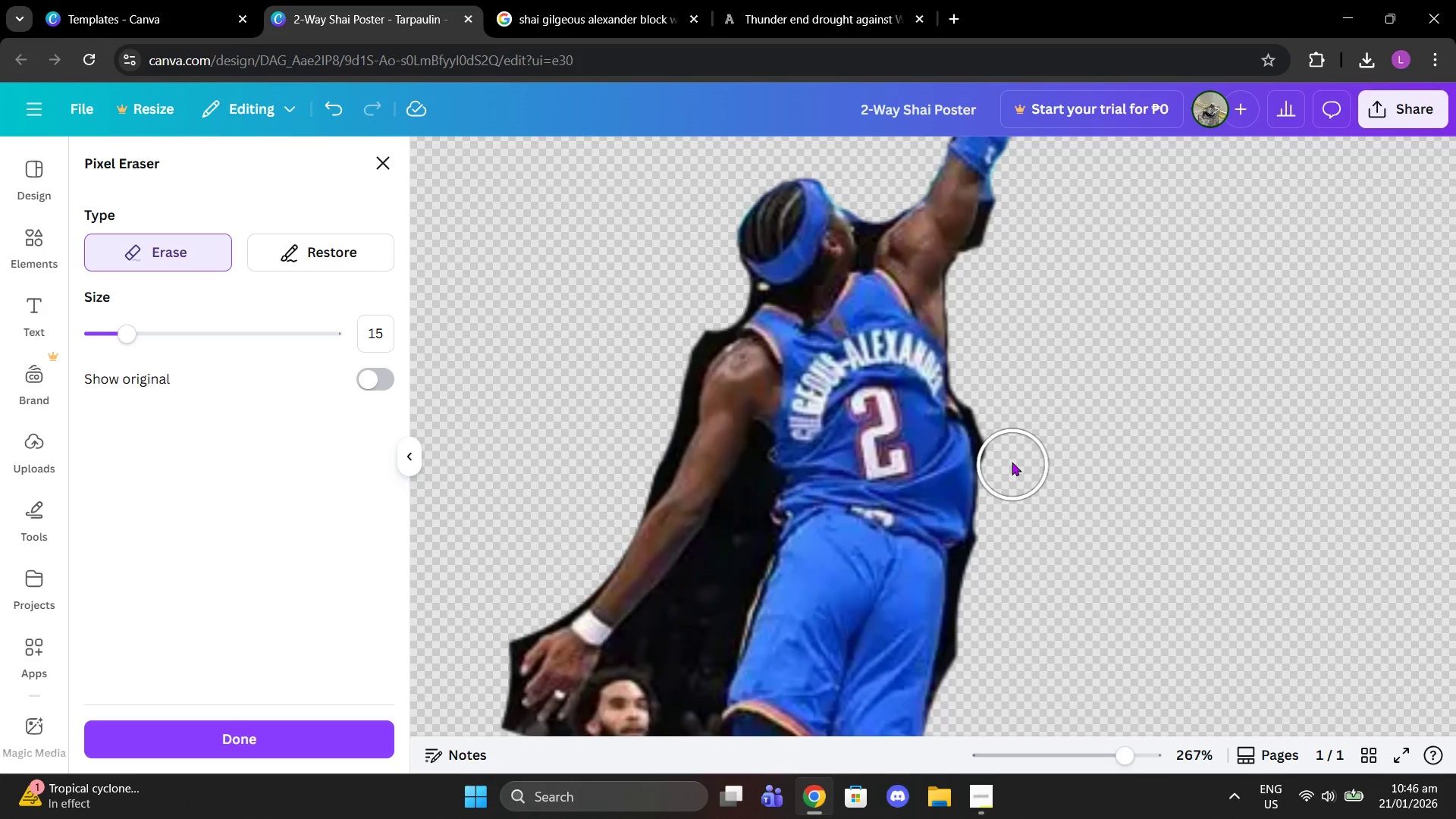 
left_click([1010, 459])
 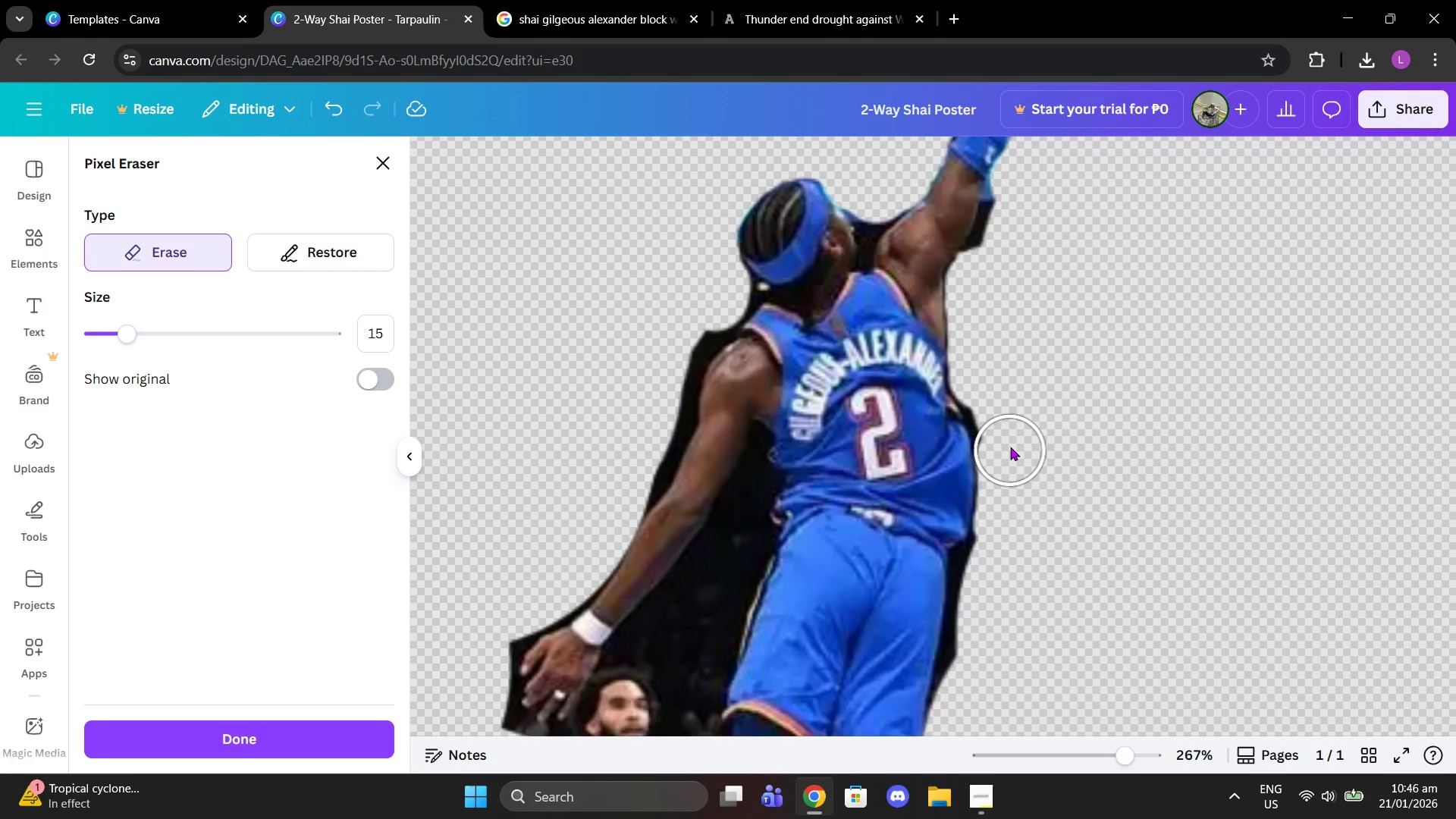 
left_click([1010, 441])
 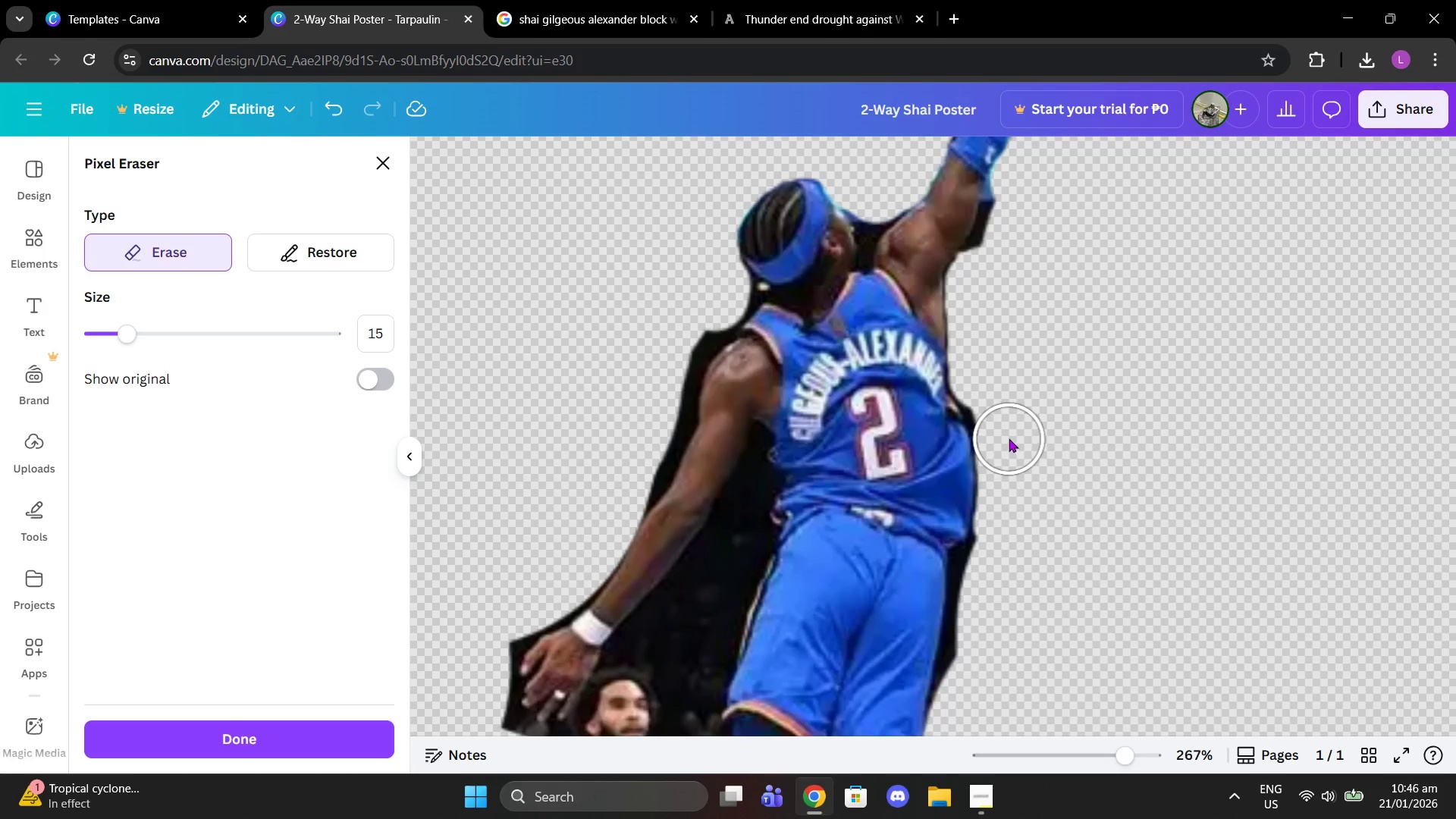 
left_click([1006, 435])
 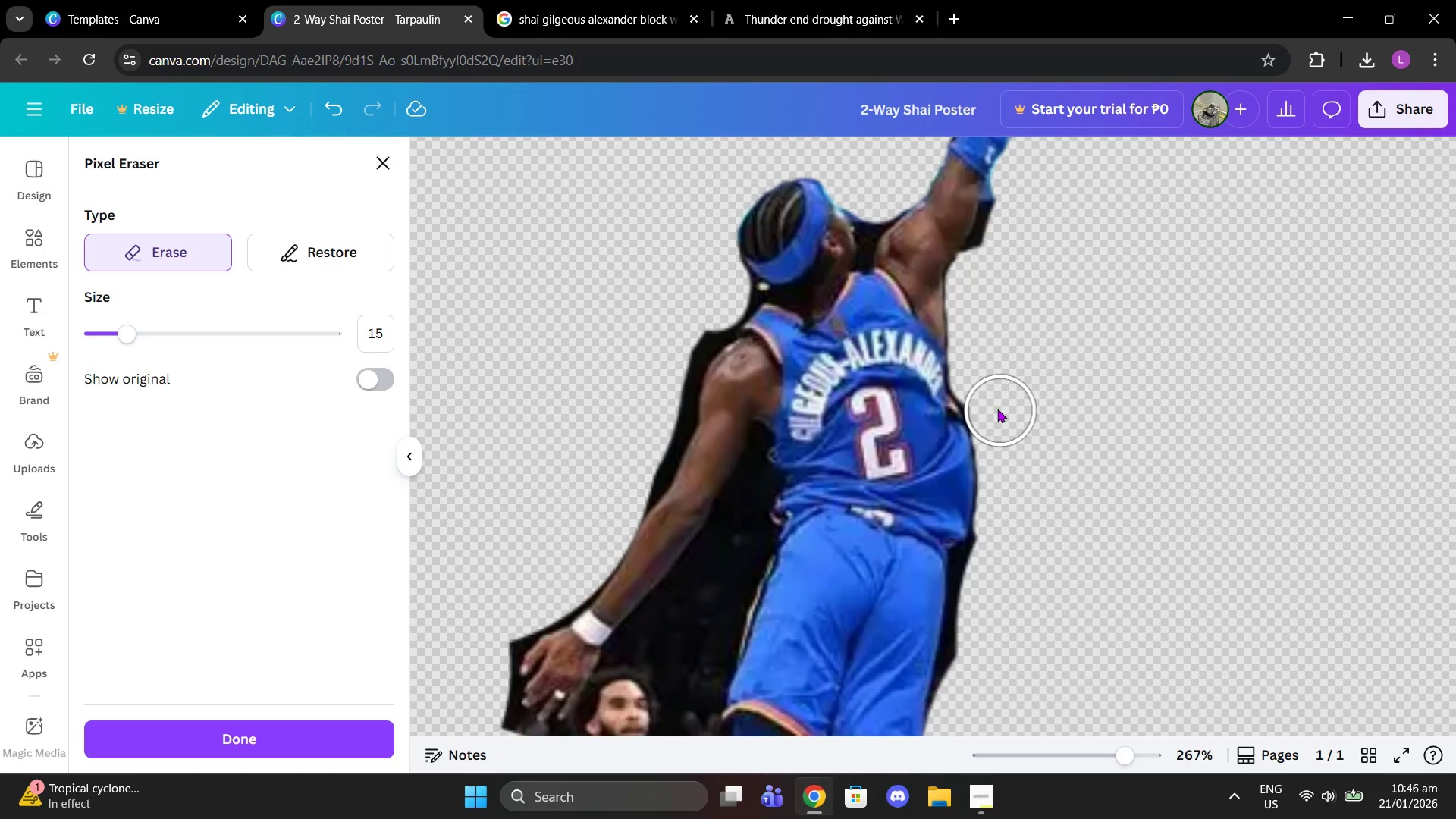 
left_click([993, 406])
 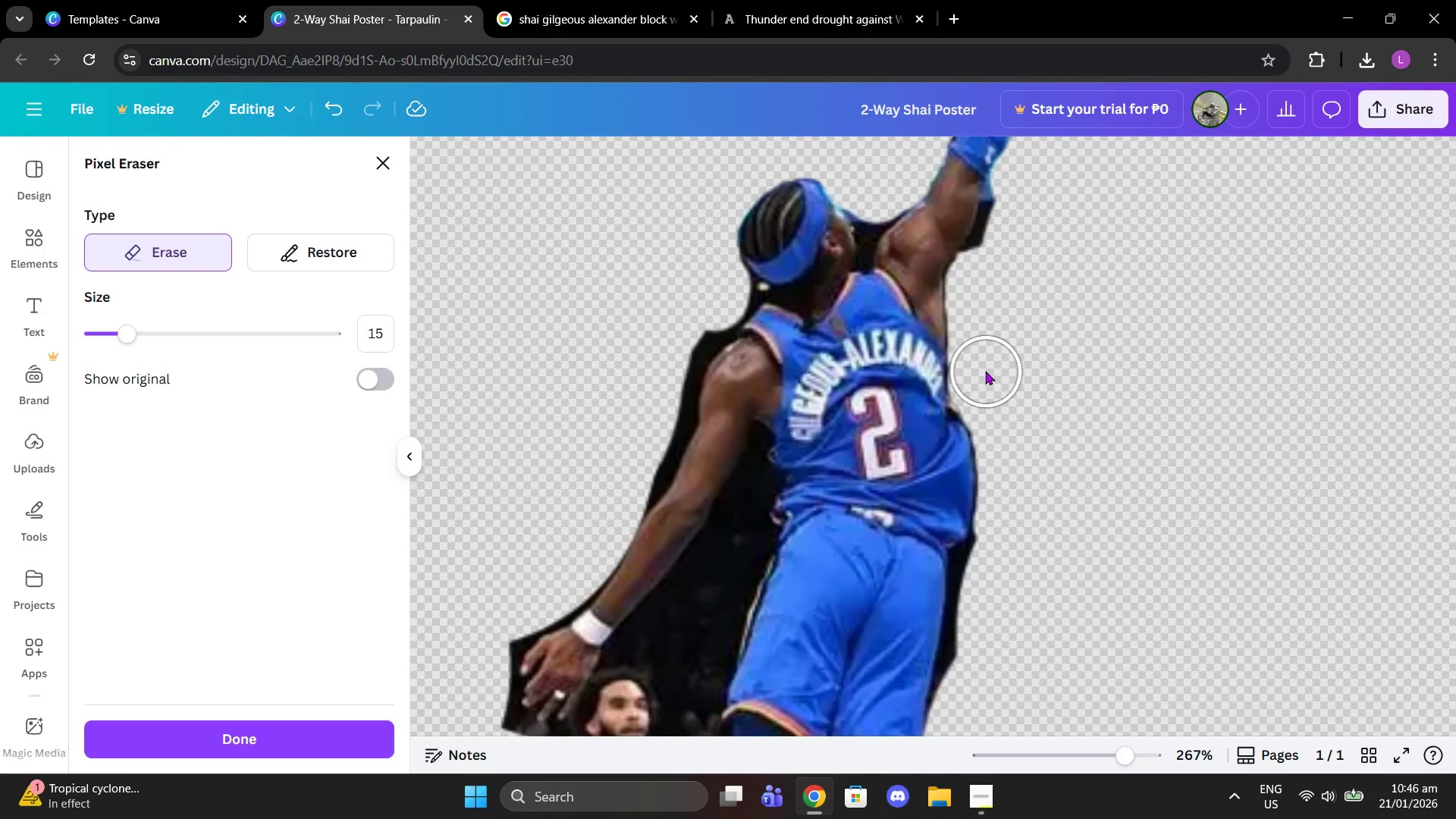 
scroll: coordinate [1031, 513], scroll_direction: down, amount: 1.0
 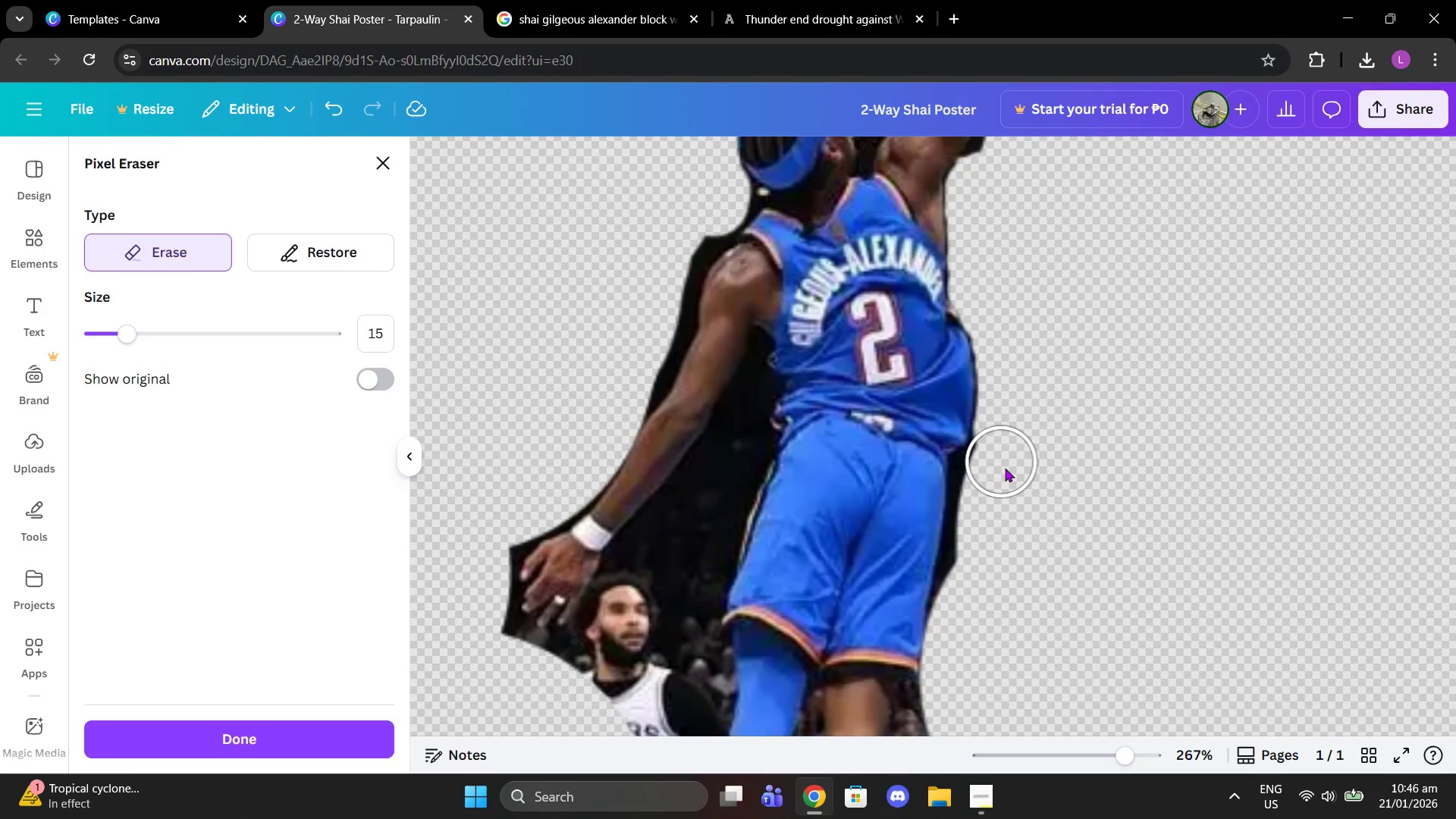 
left_click([991, 470])
 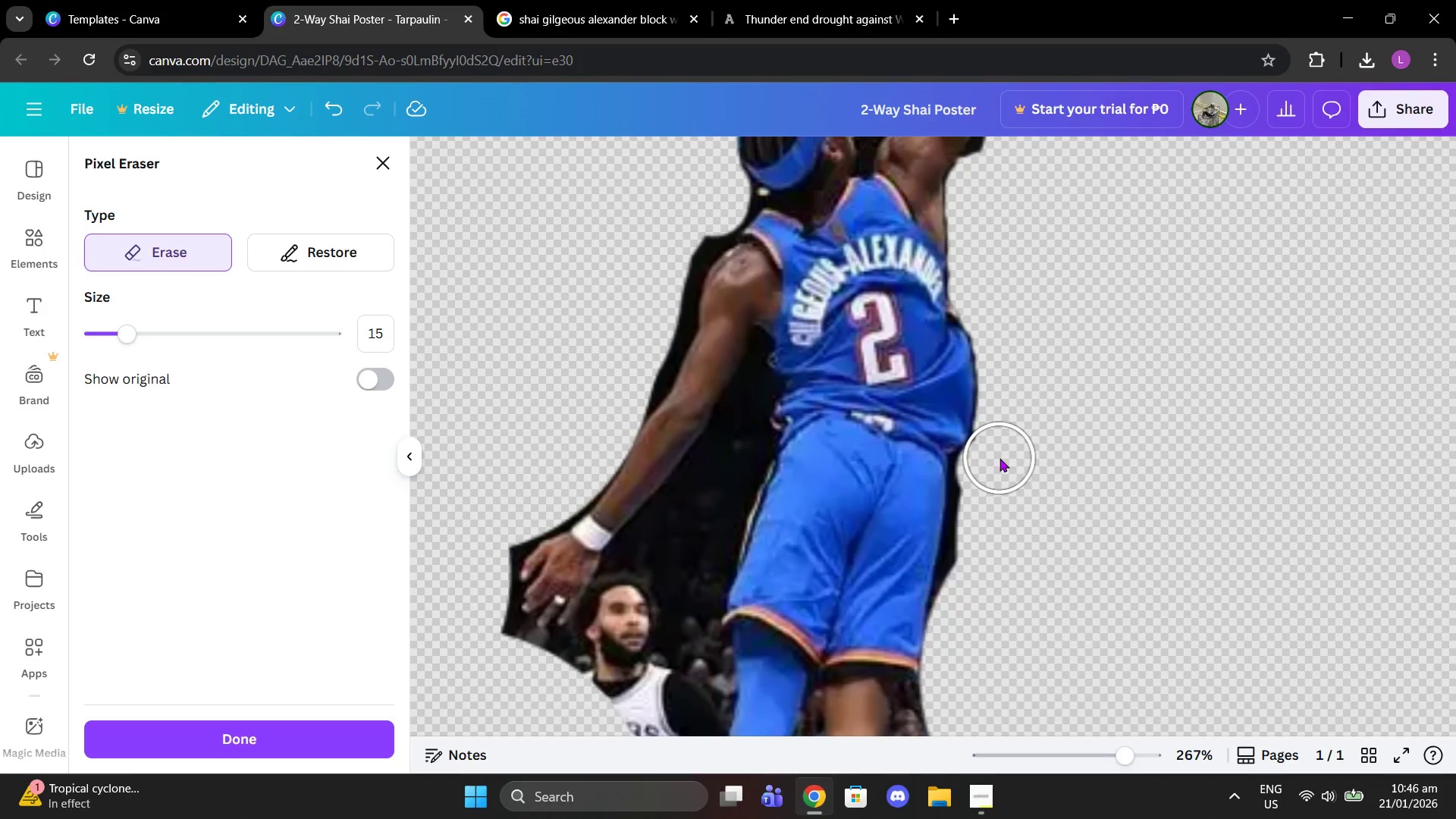 
left_click([999, 457])
 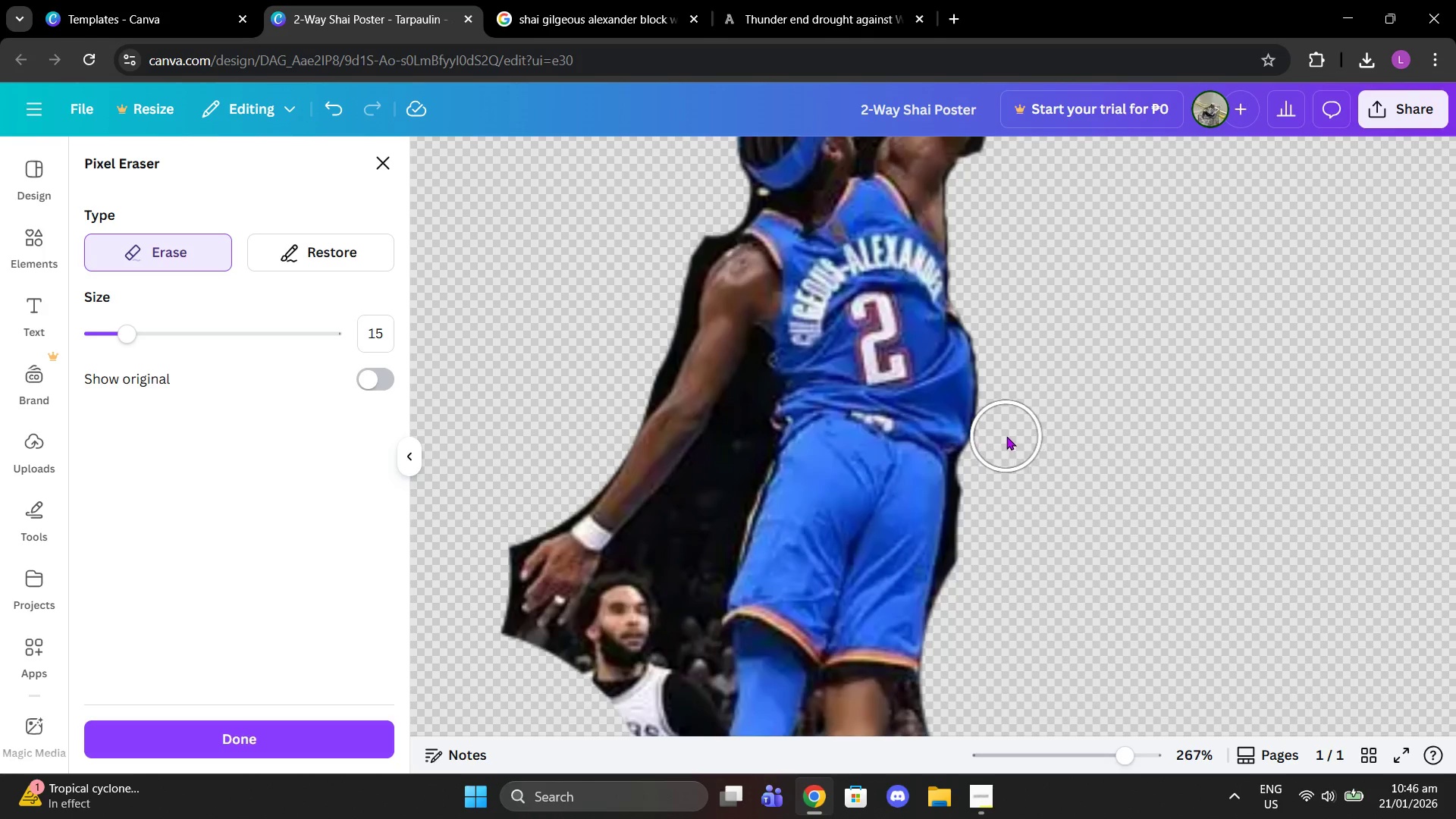 
left_click([1006, 436])
 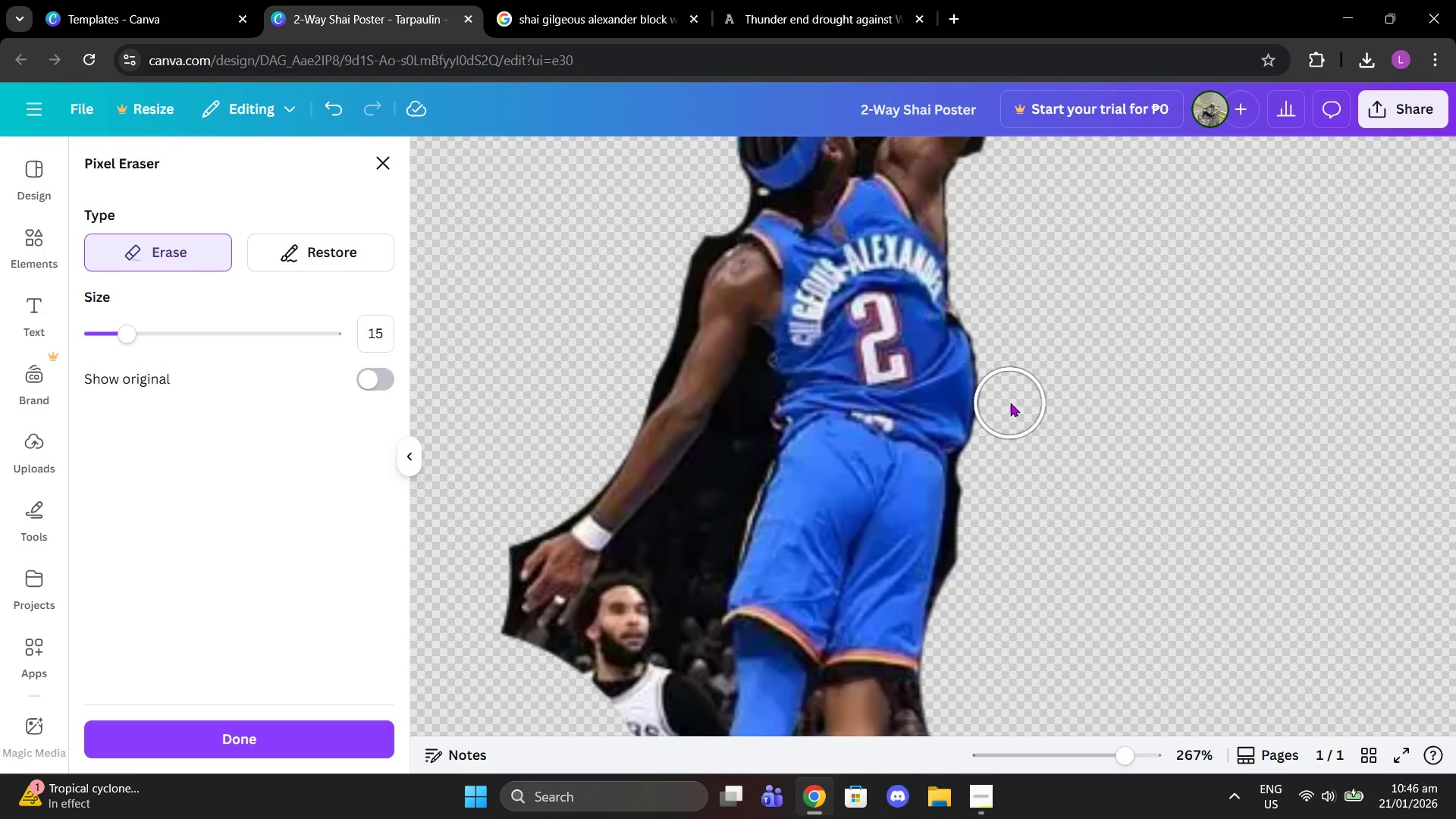 
left_click([1011, 400])
 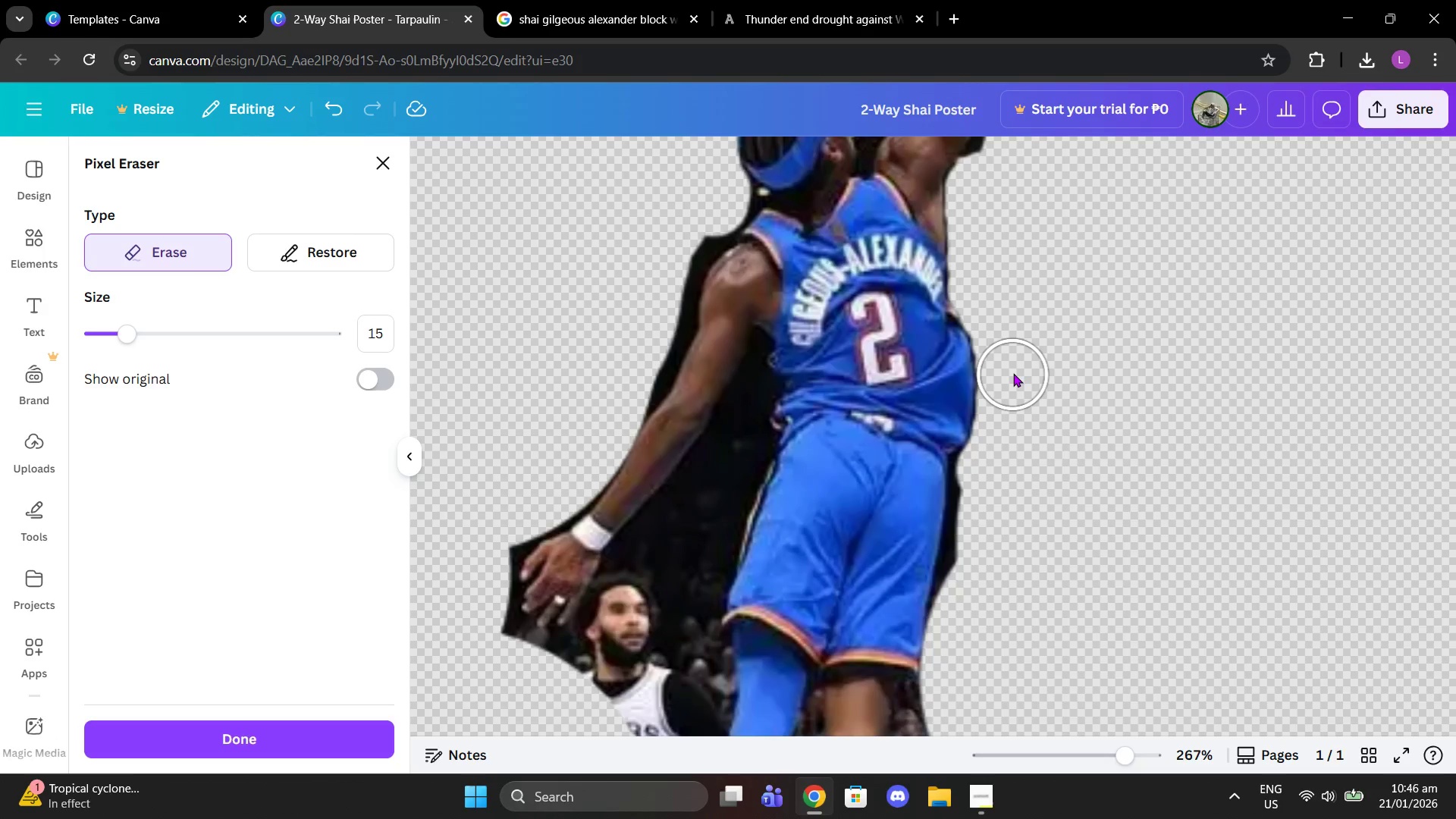 
left_click([1013, 373])
 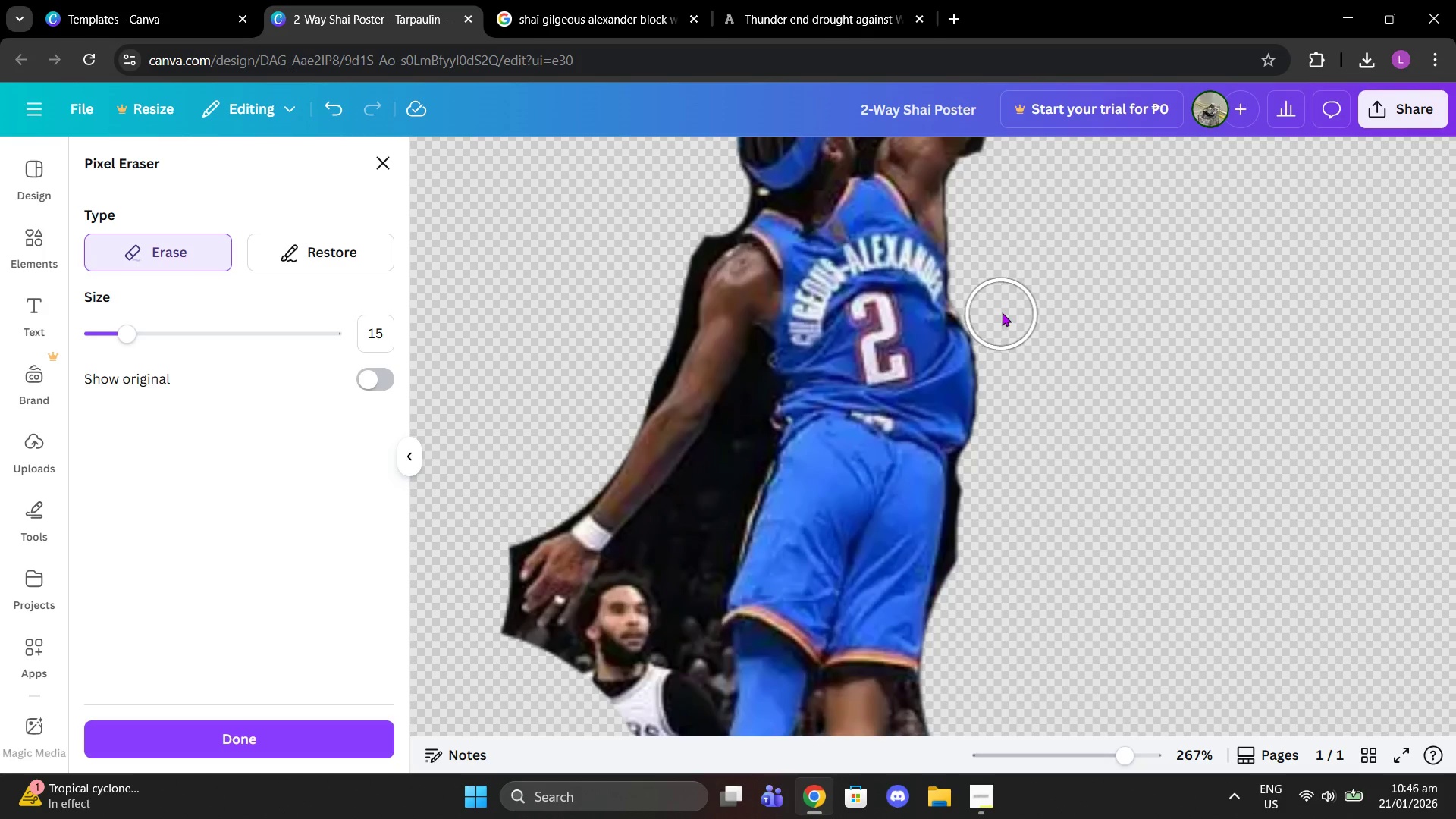 
scroll: coordinate [995, 314], scroll_direction: down, amount: 1.0
 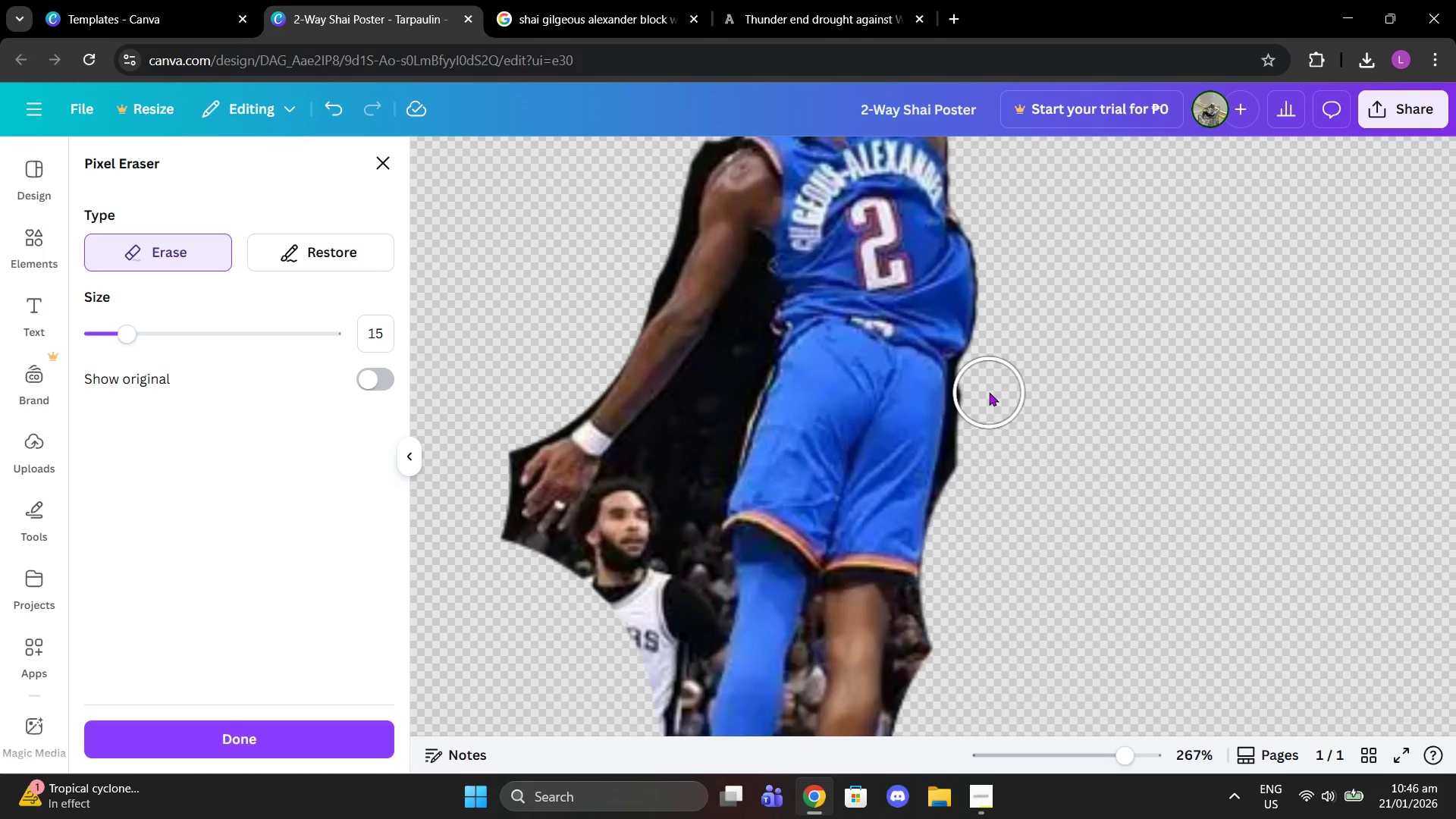 
left_click([989, 387])
 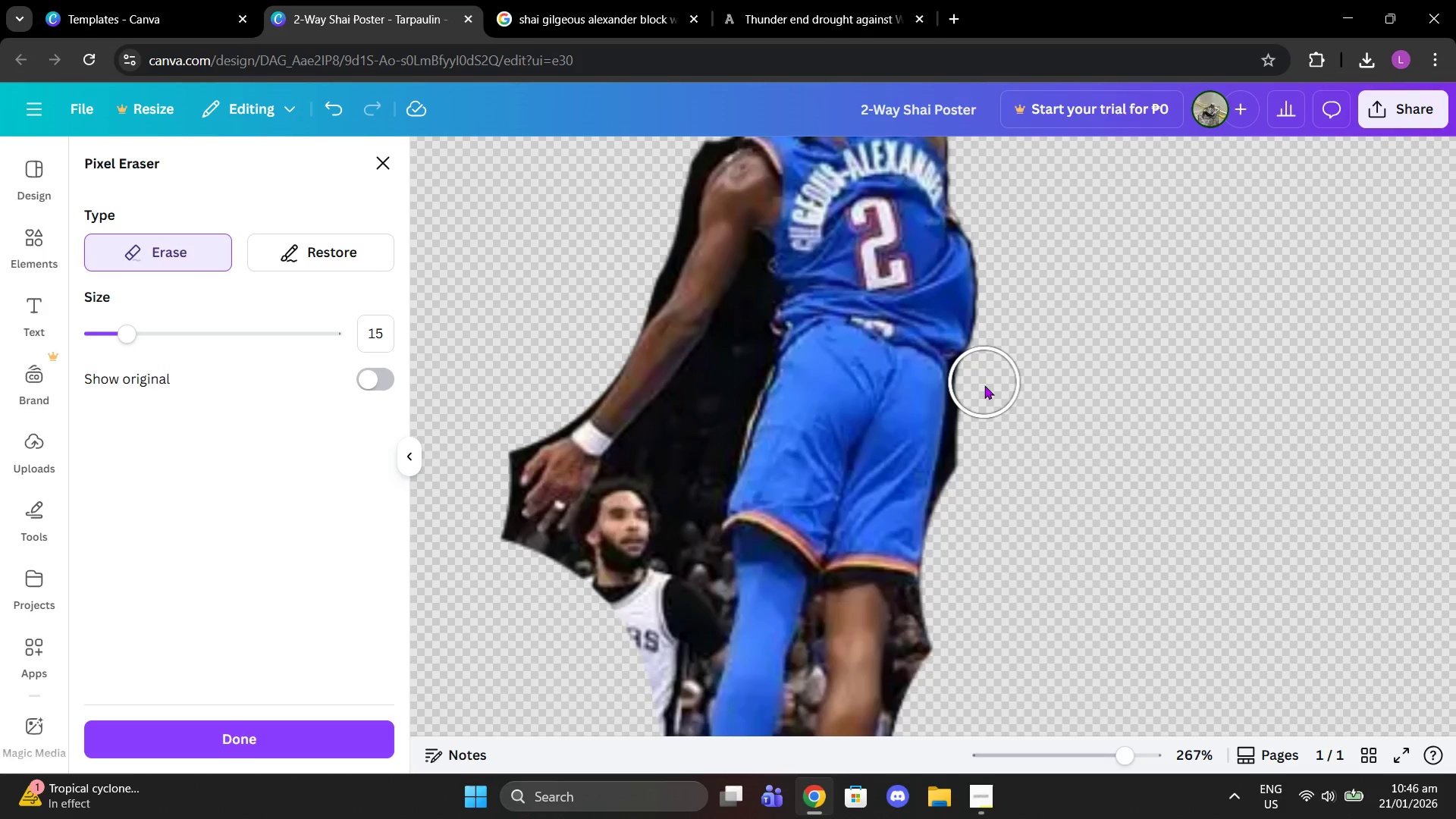 
left_click([984, 383])
 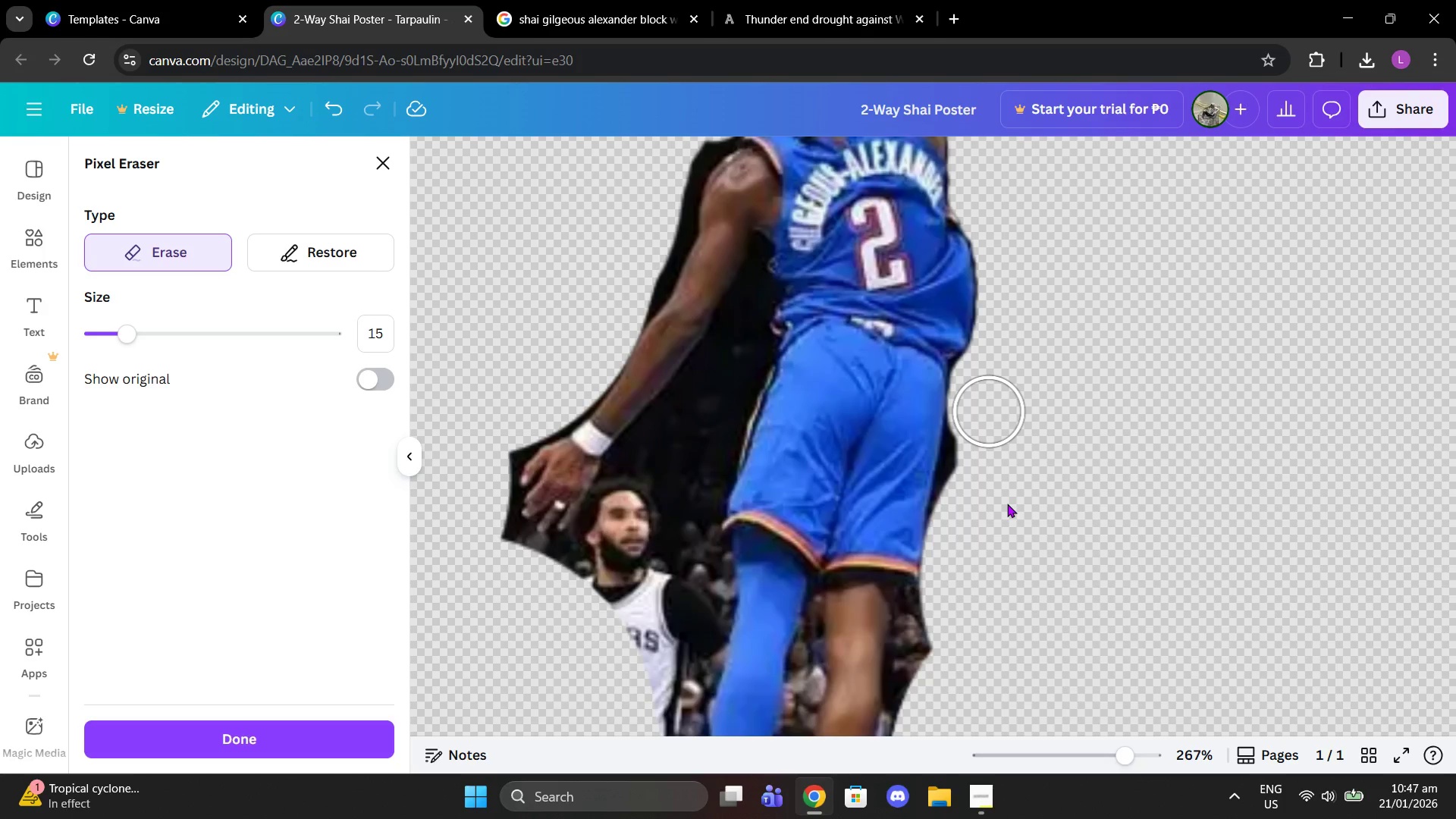 
left_click([978, 793])